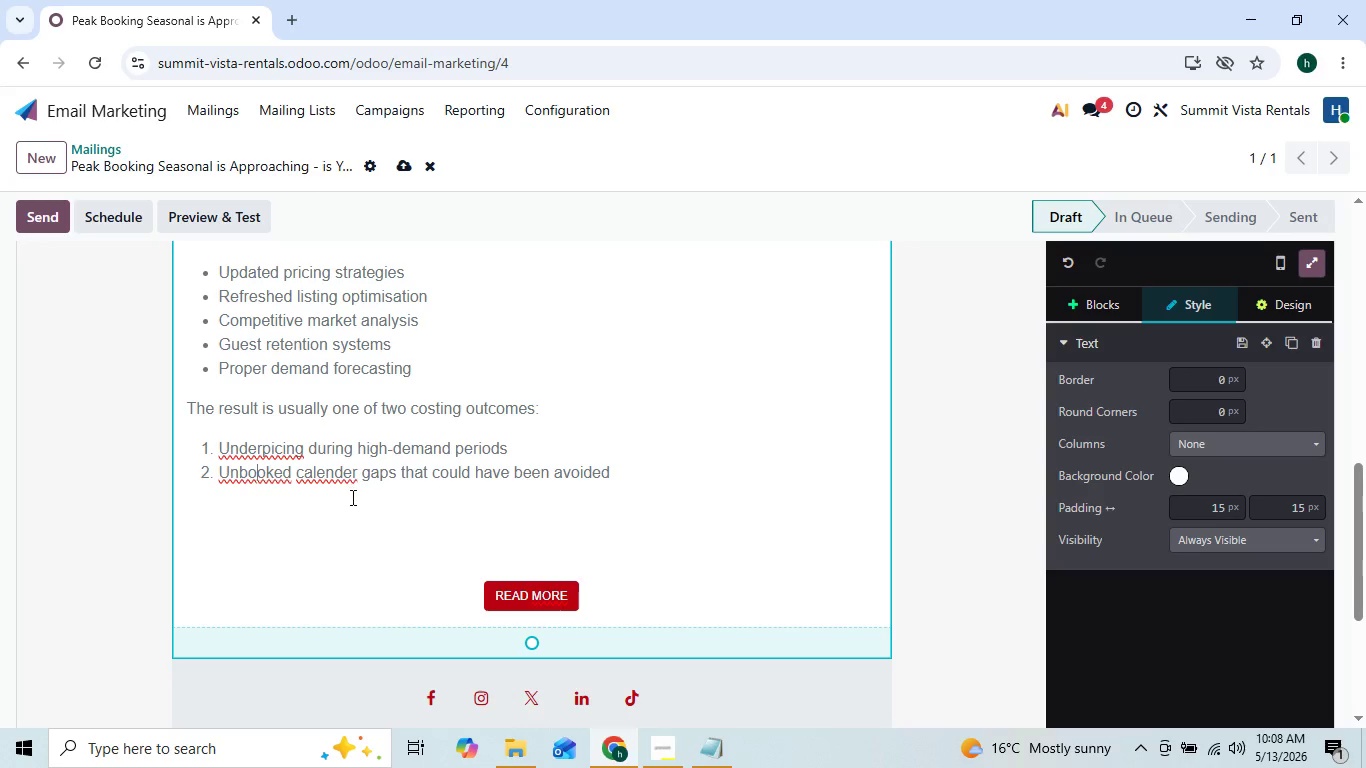 
wait(12.8)
 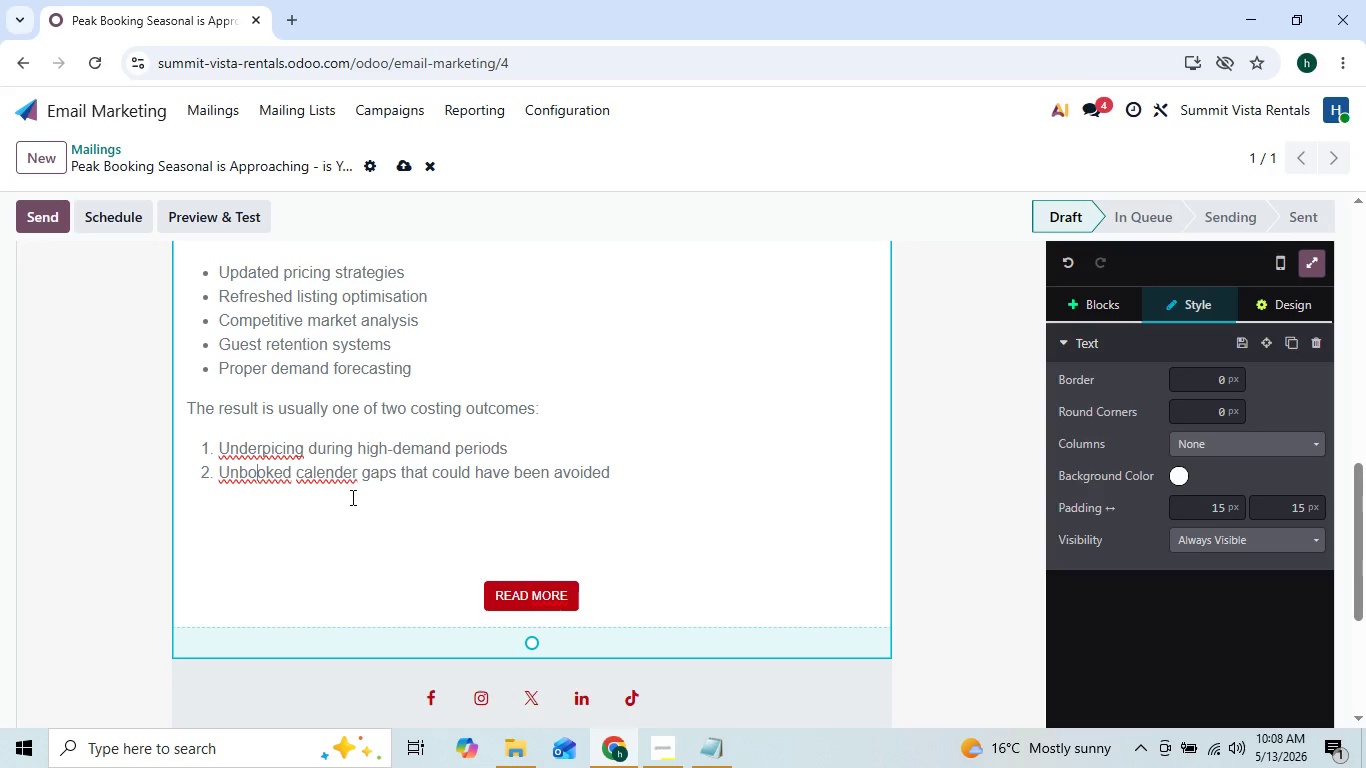 
left_click([351, 468])
 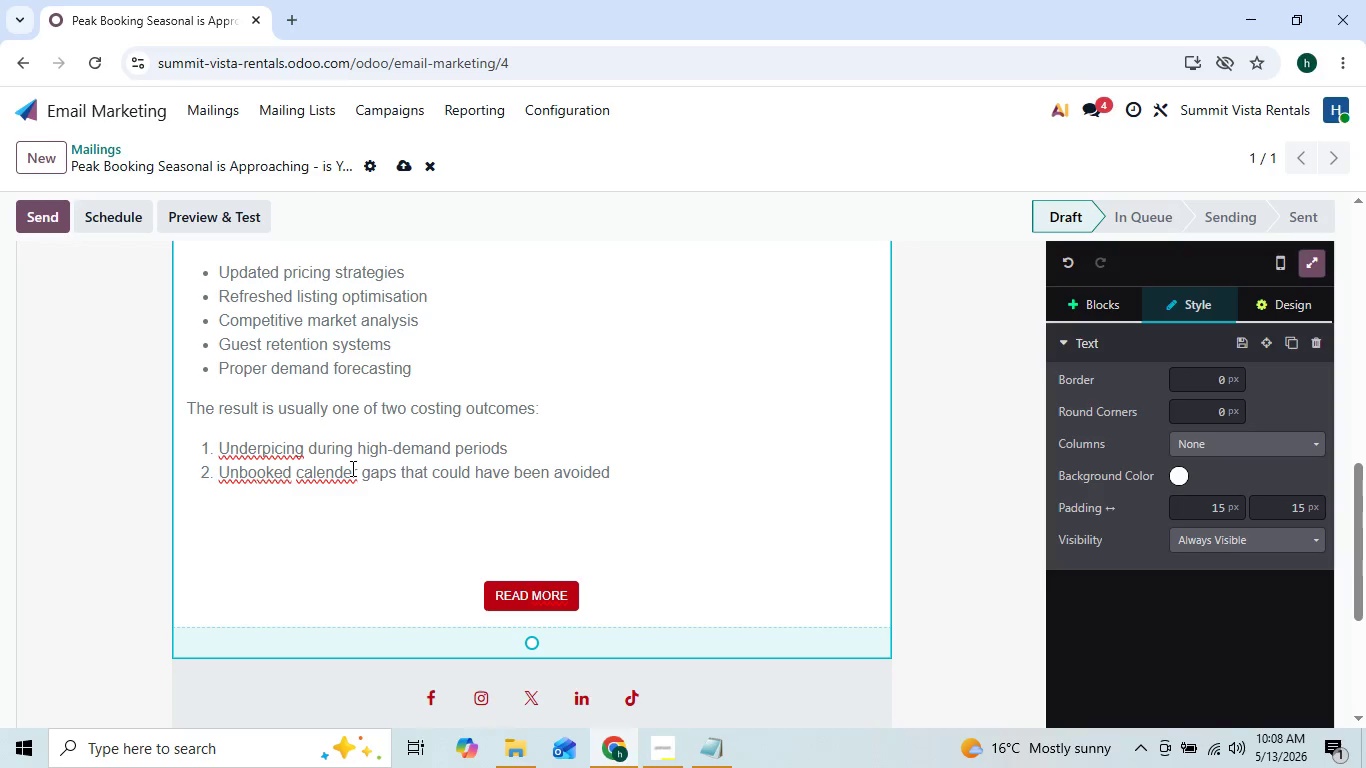 
key(Backspace)
 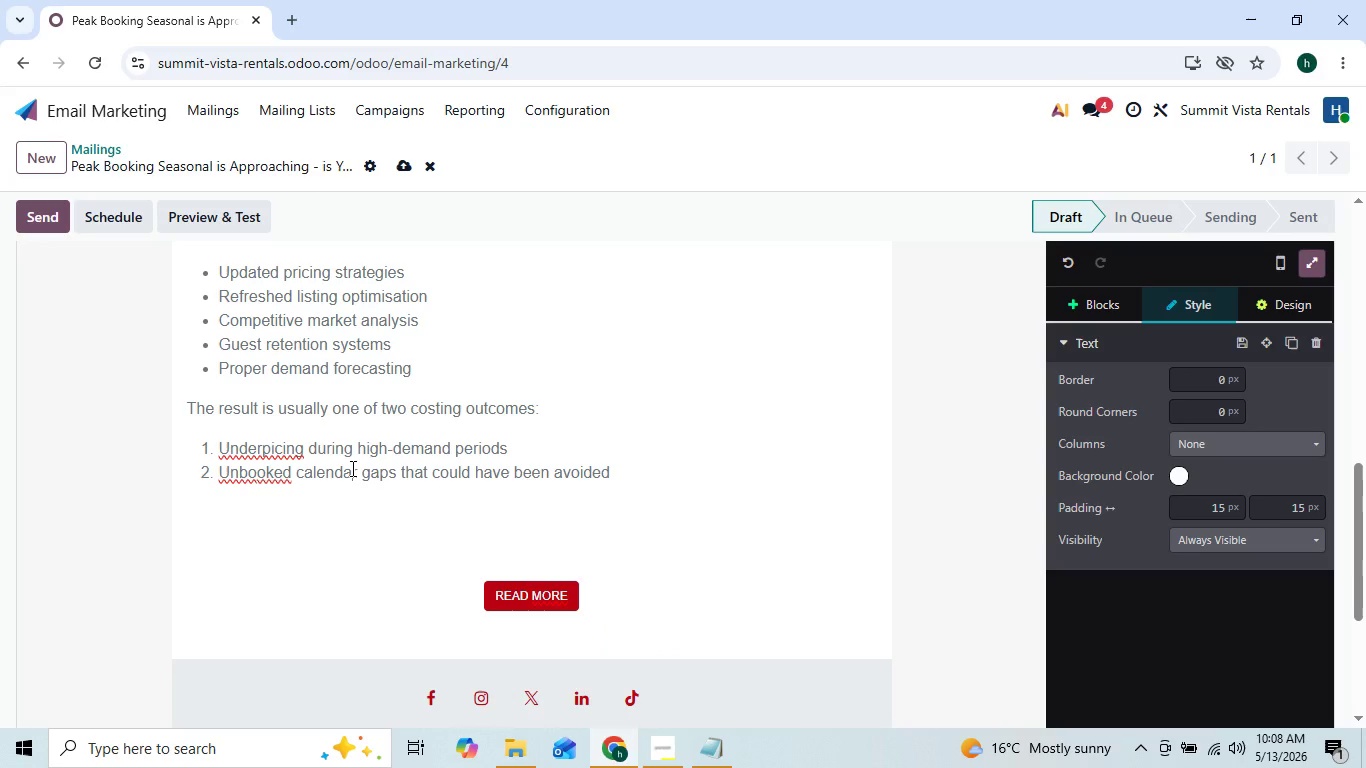 
key(A)
 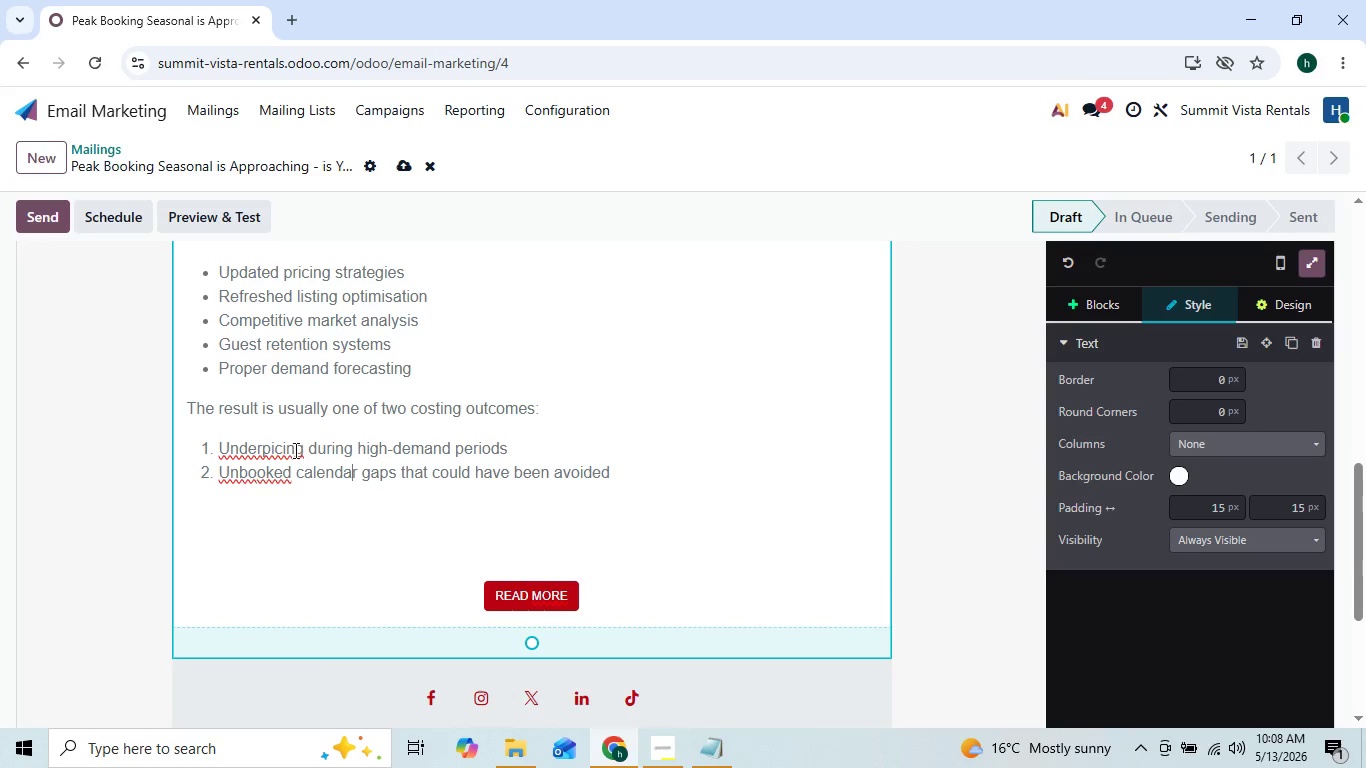 
wait(8.44)
 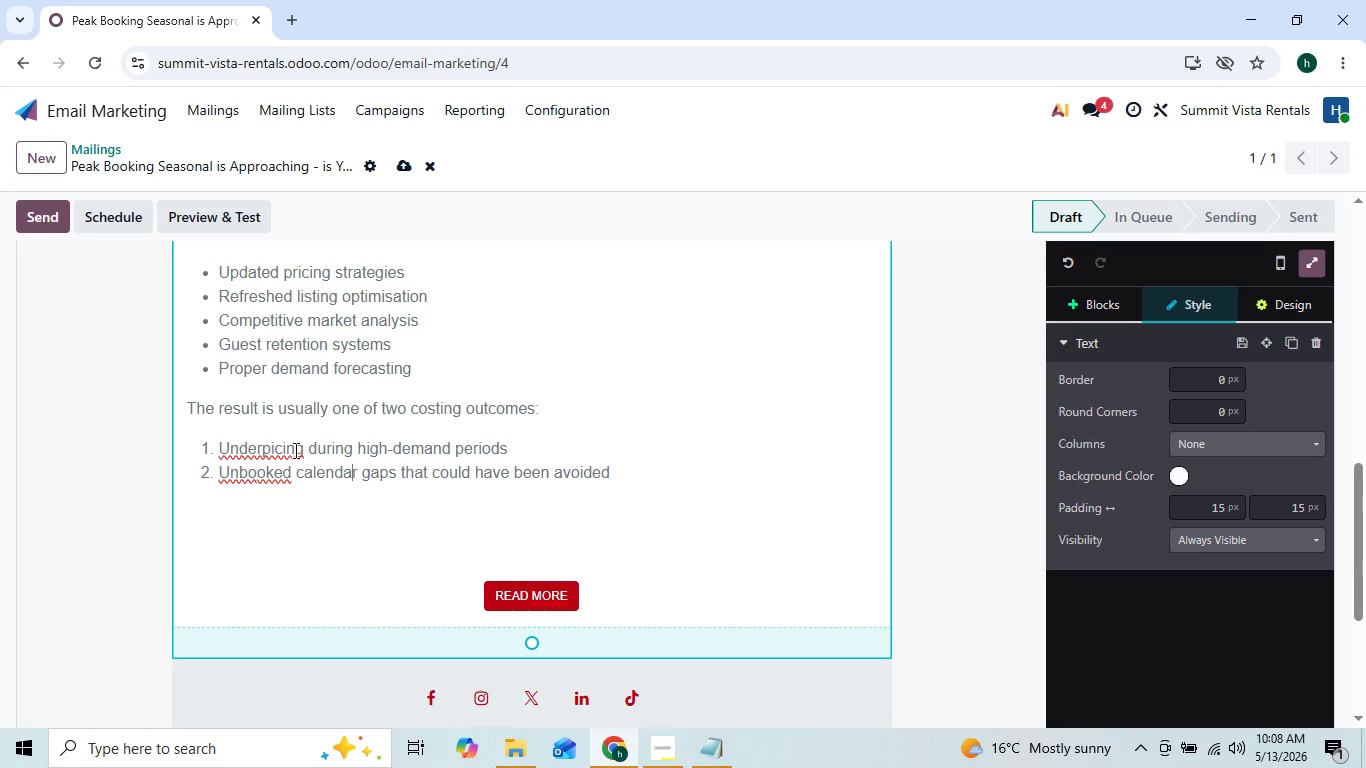 
left_click([269, 441])
 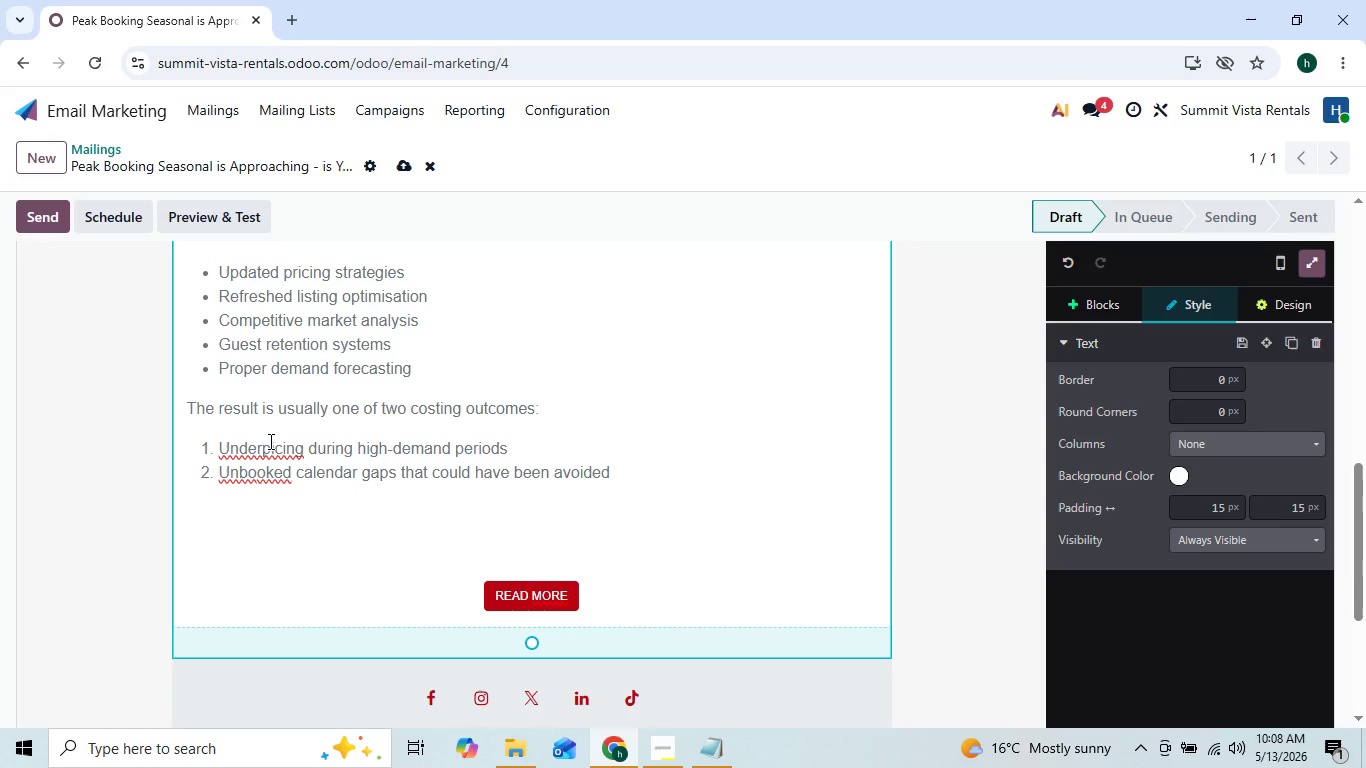 
key(R)
 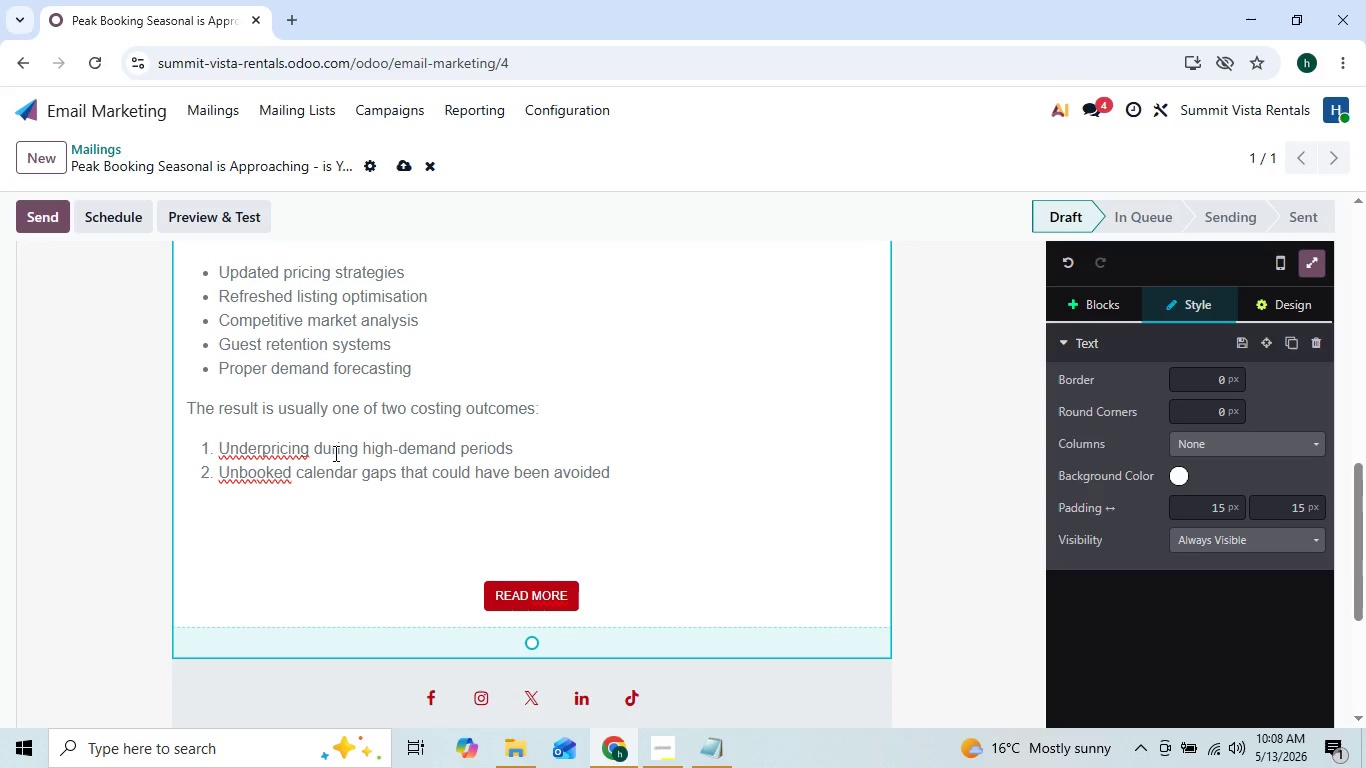 
wait(10.08)
 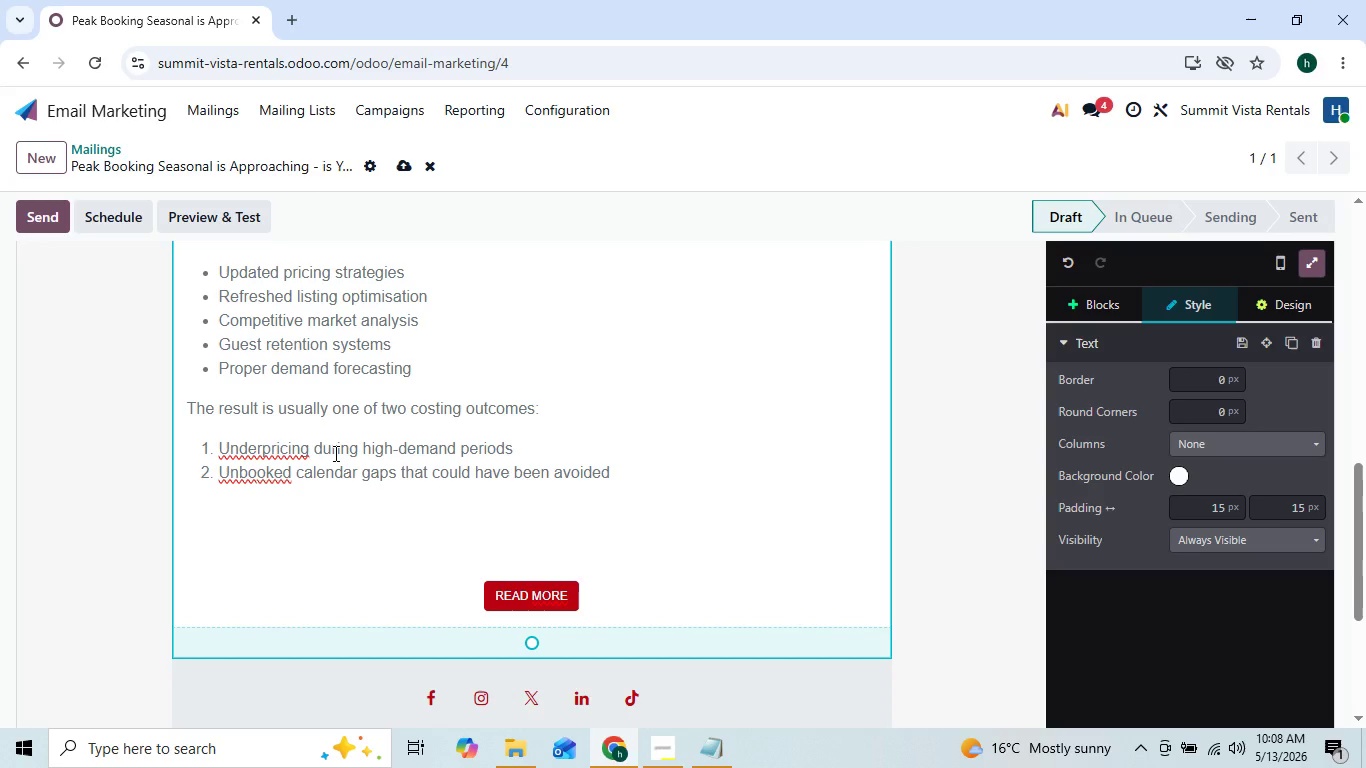 
right_click([284, 451])
 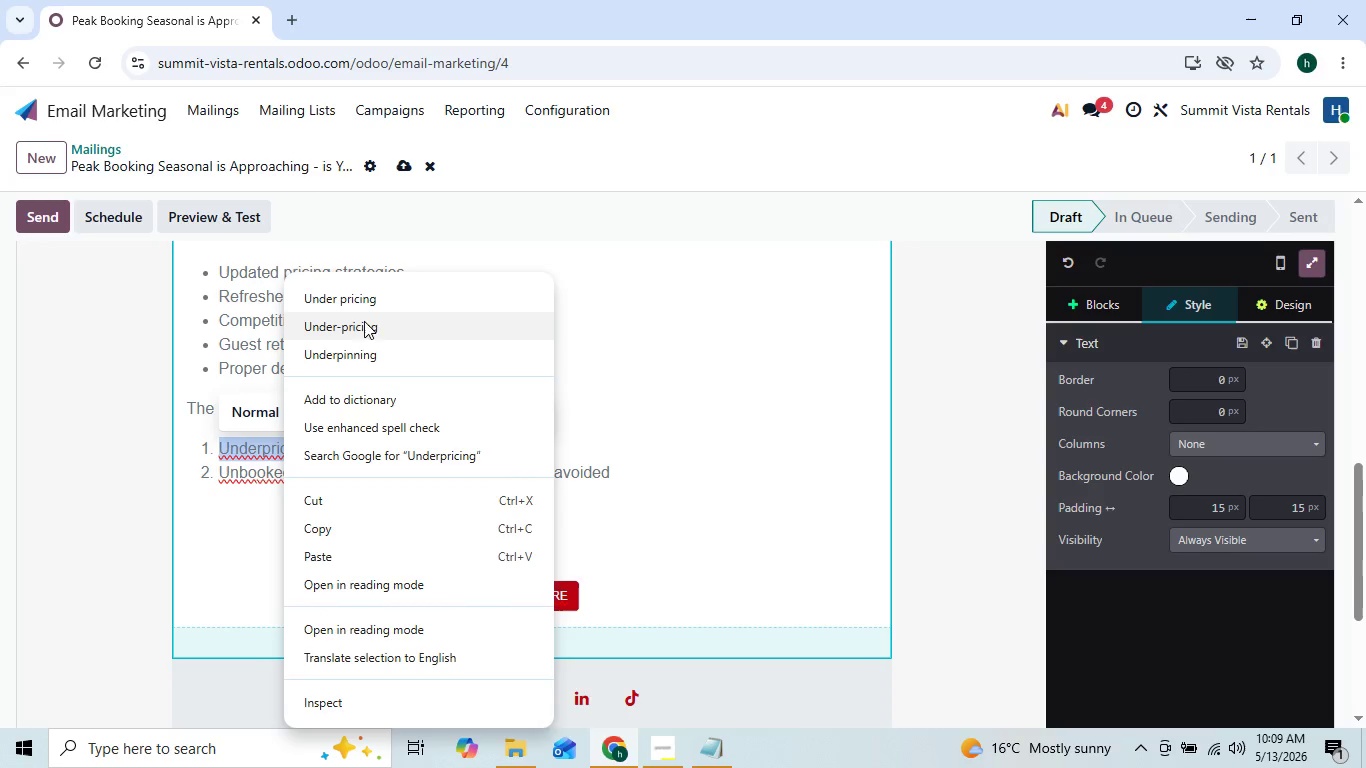 
left_click([374, 296])
 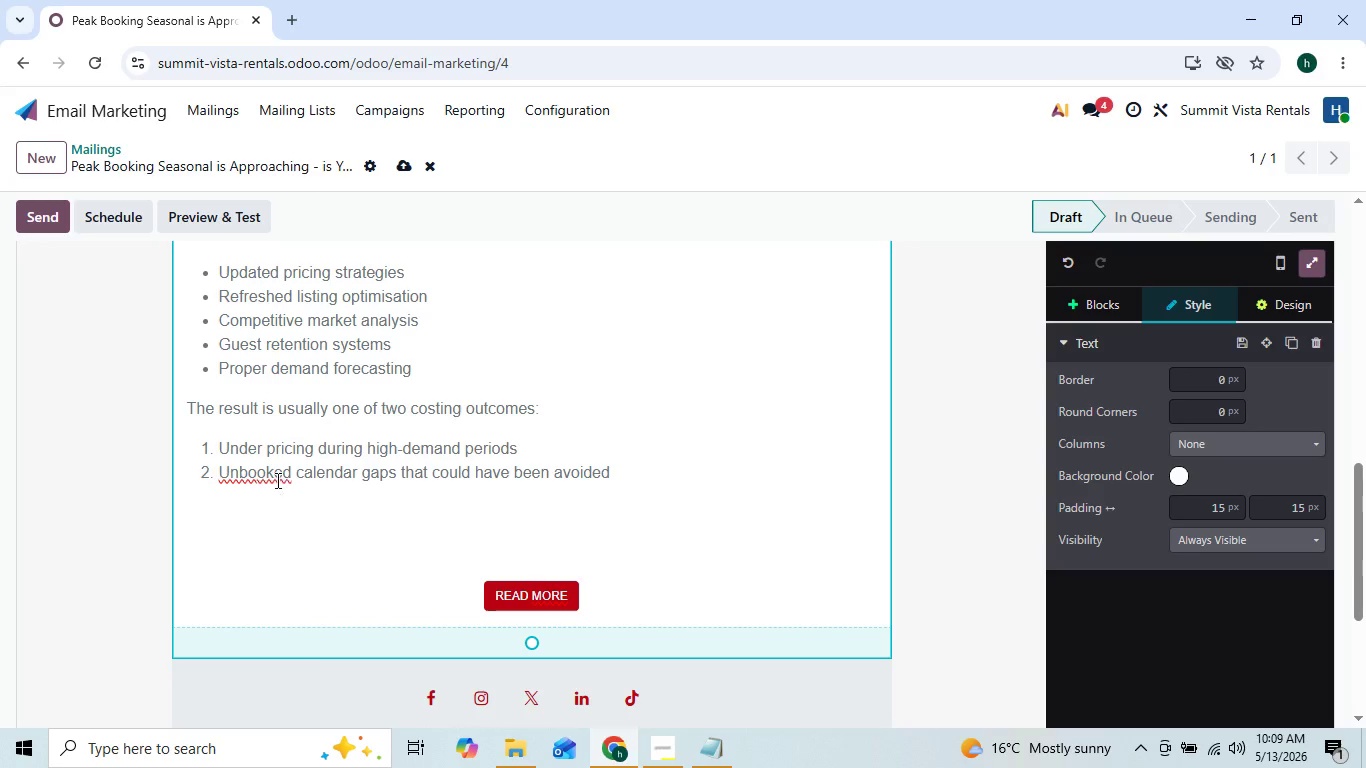 
right_click([269, 471])
 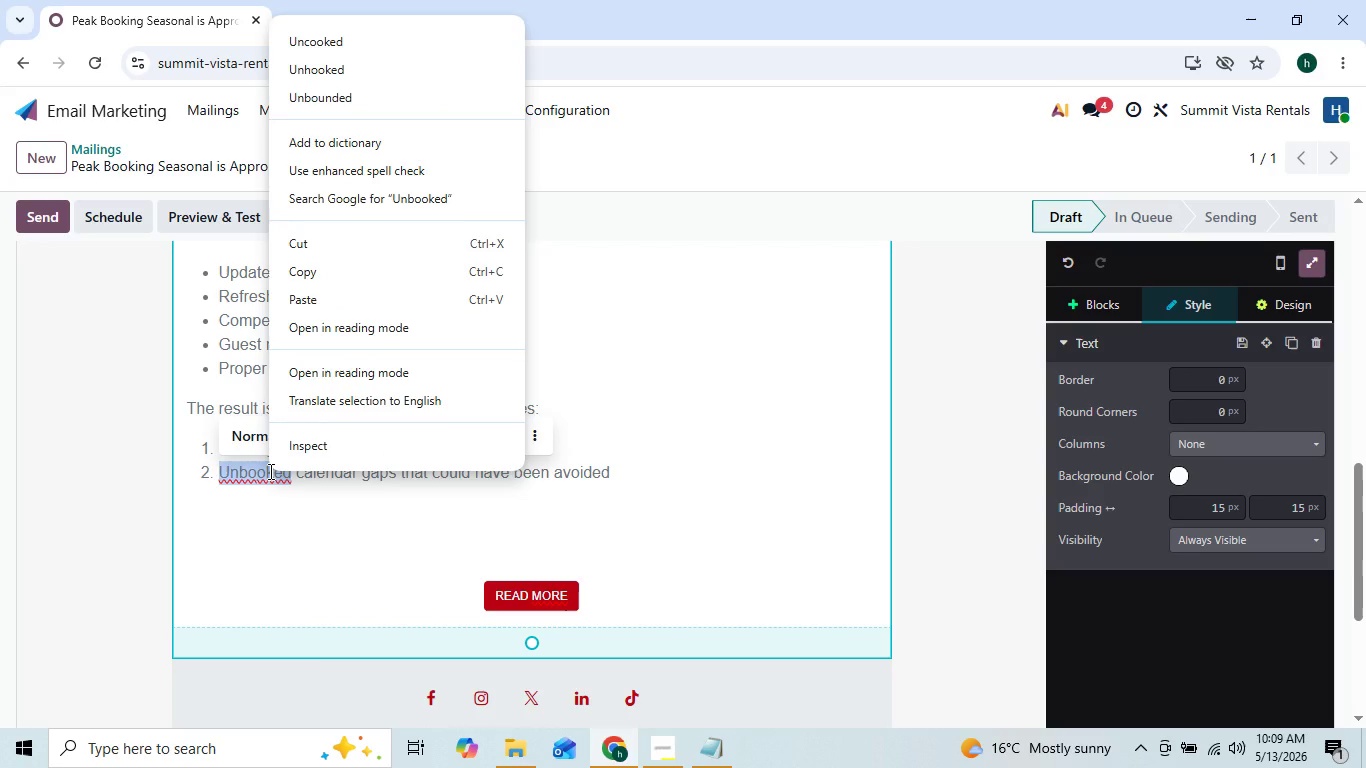 
left_click([252, 561])
 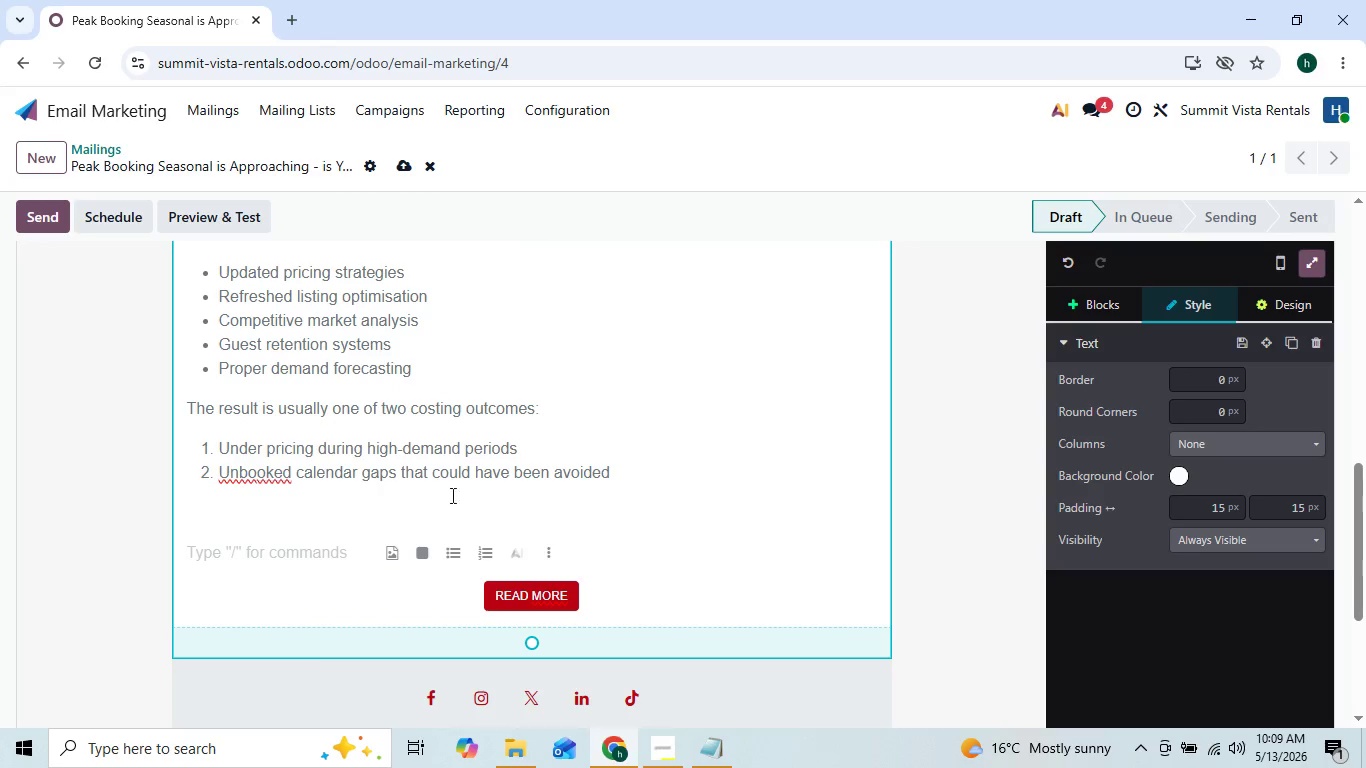 
left_click([746, 471])
 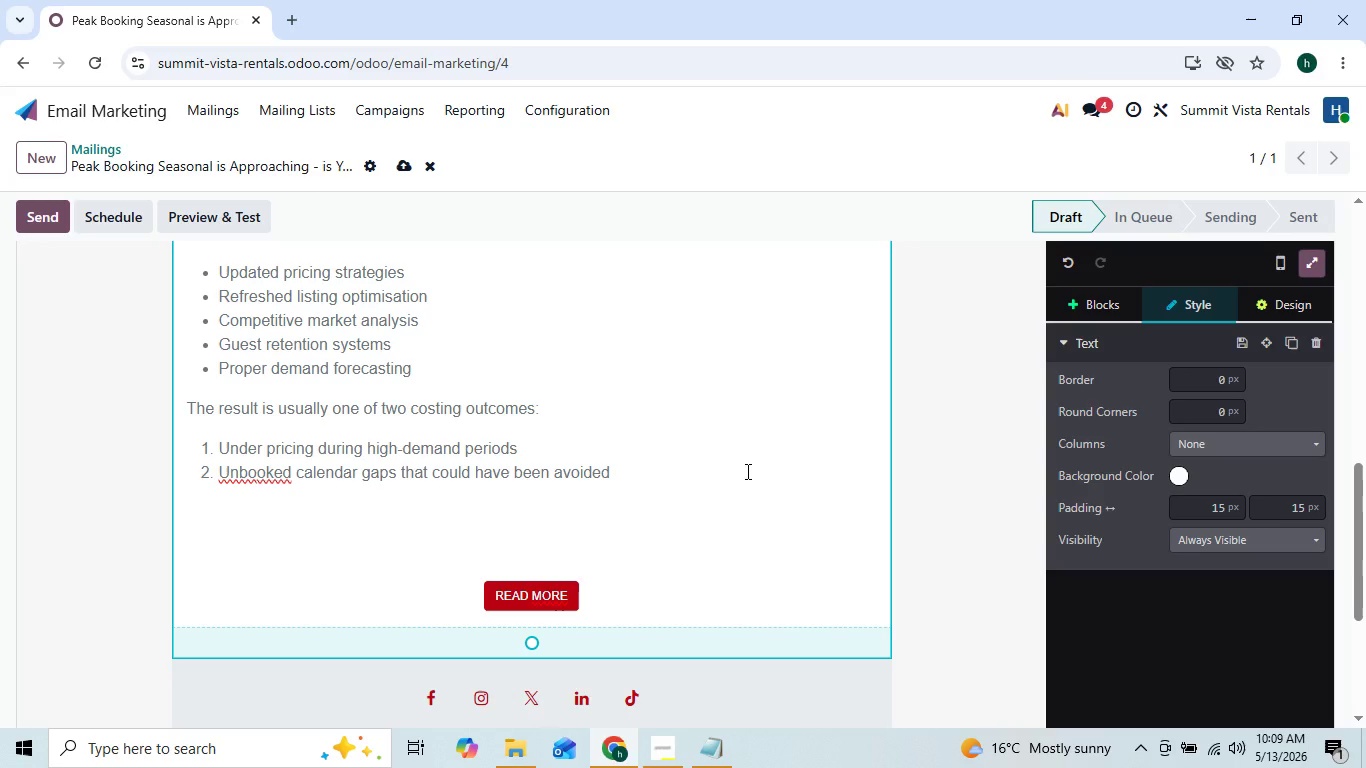 
key(Enter)
 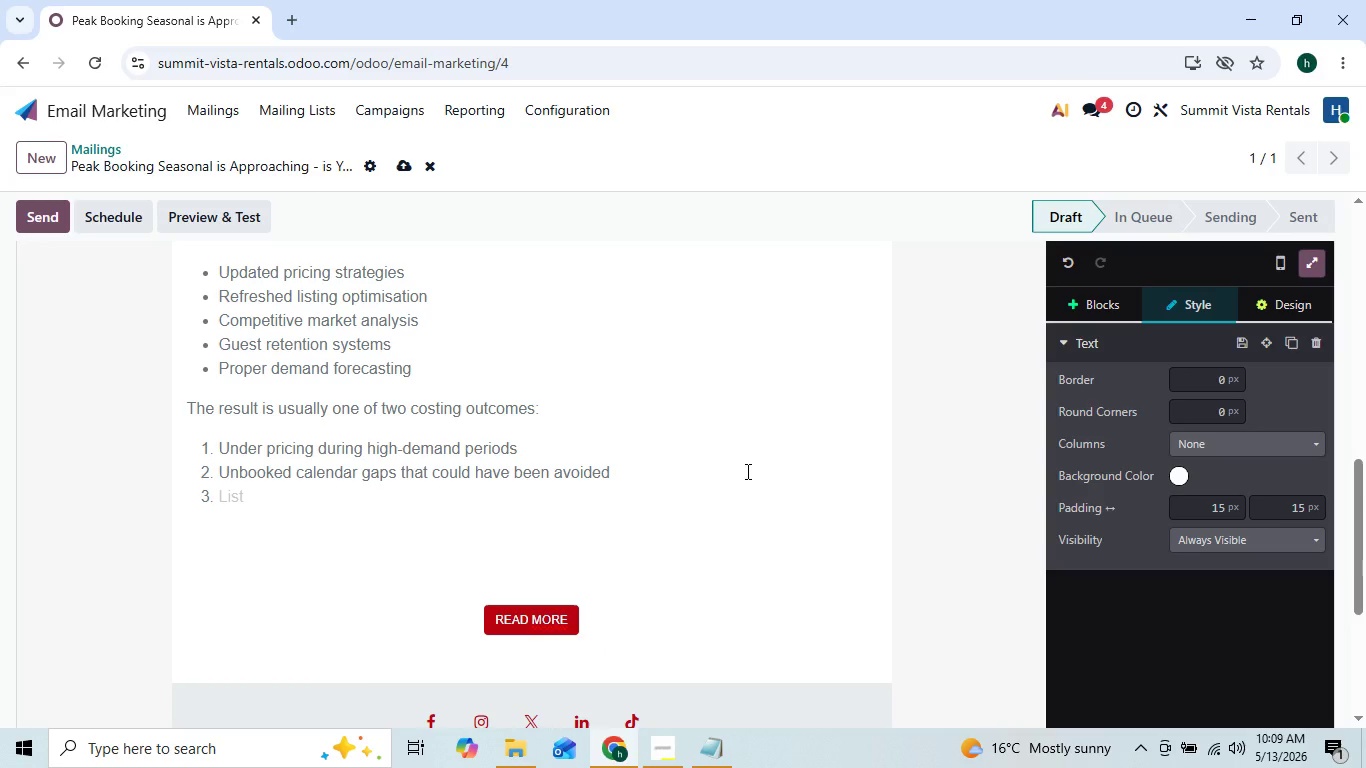 
key(Enter)
 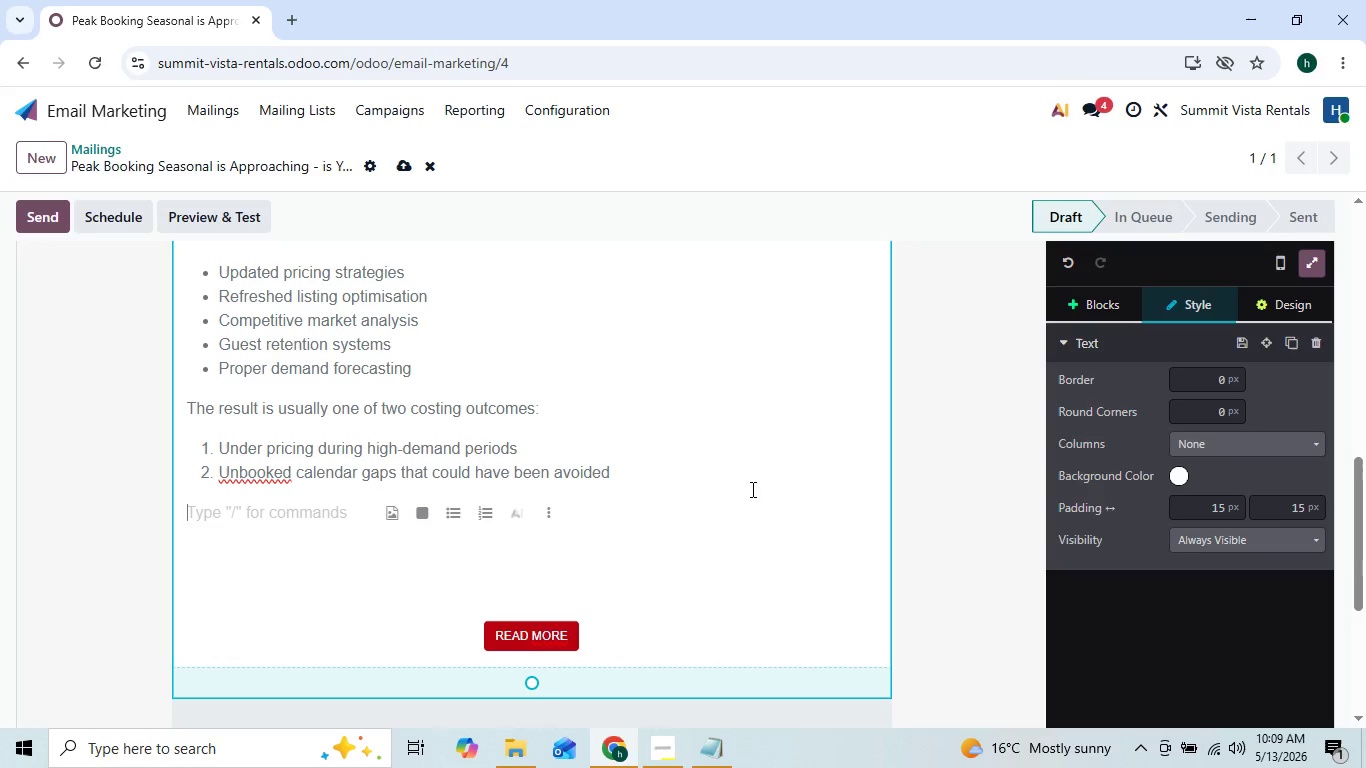 
wait(8.64)
 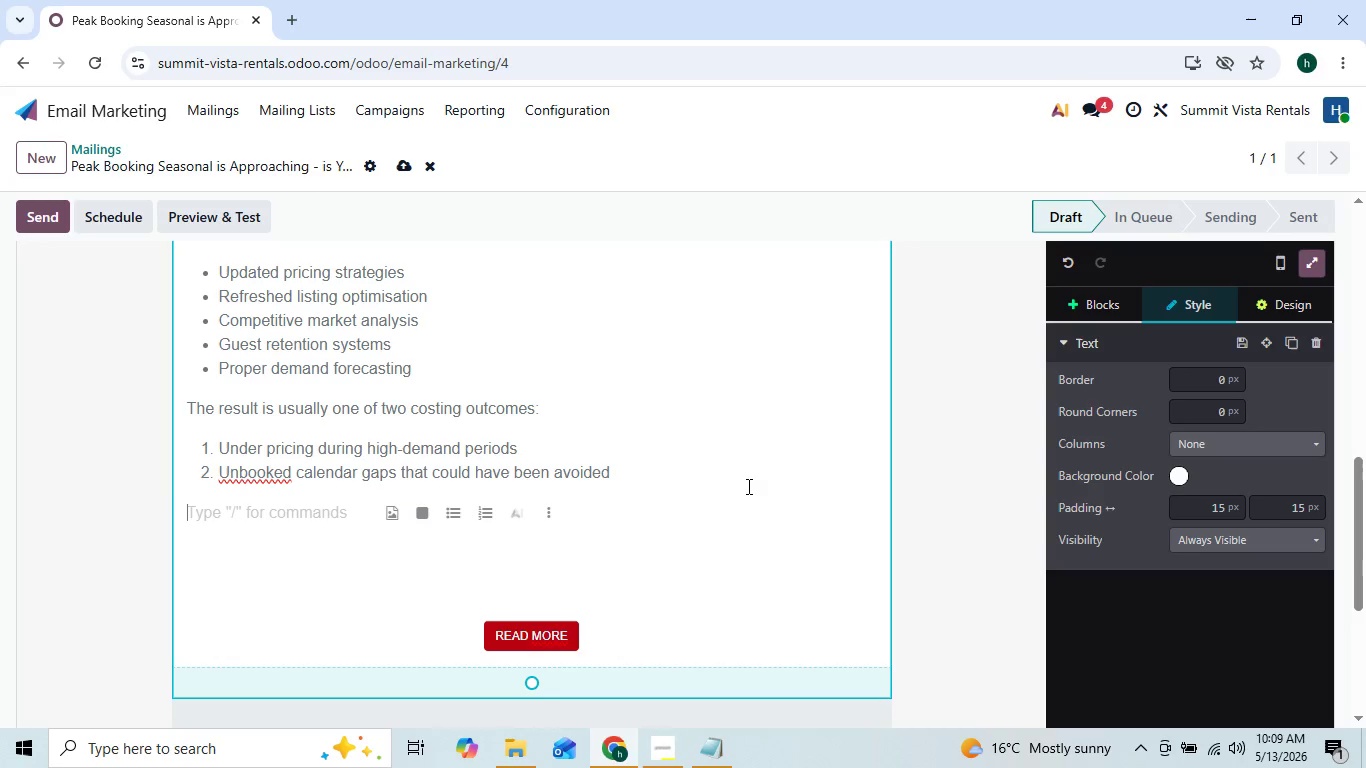 
type(At Summit Vista Rentals )
key(Backspace)
type(, we worked)
key(Backspace)
key(Backspace)
type( )
 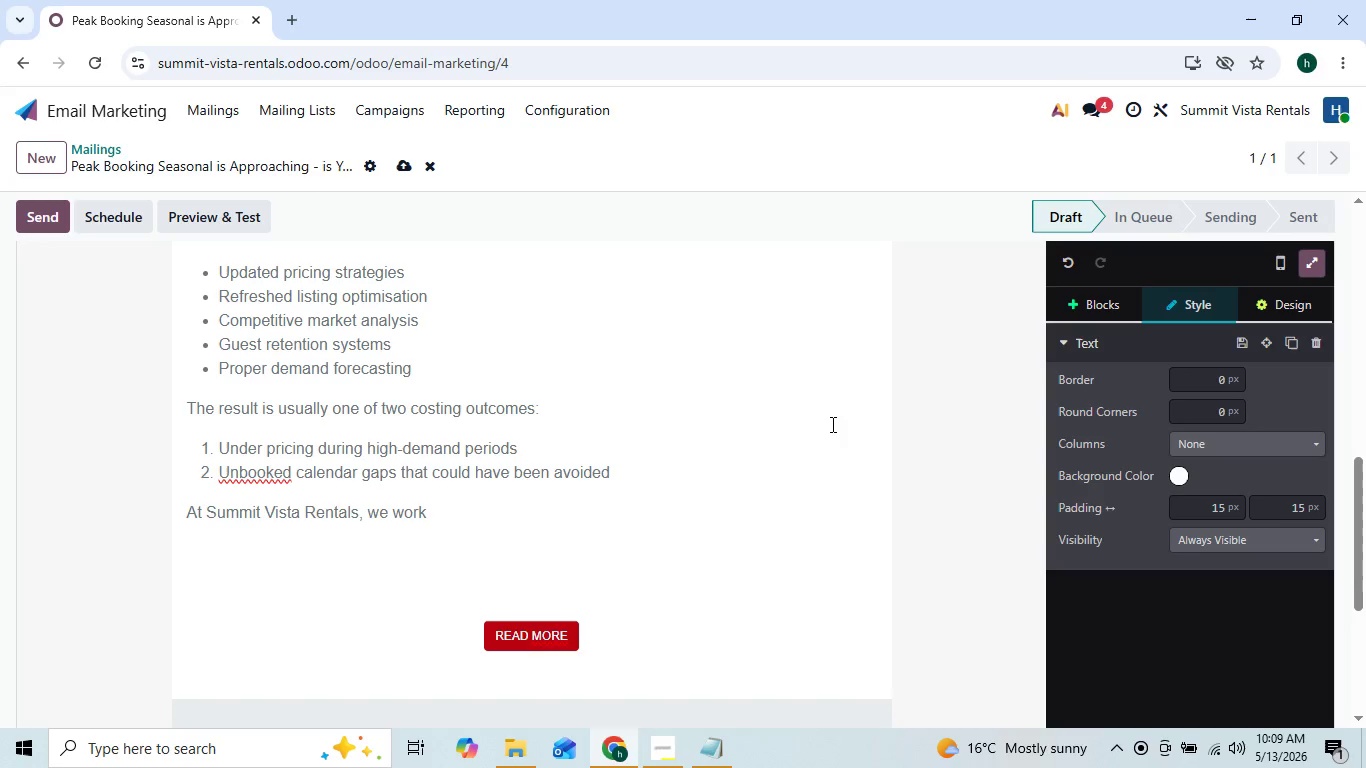 
type(pro)
 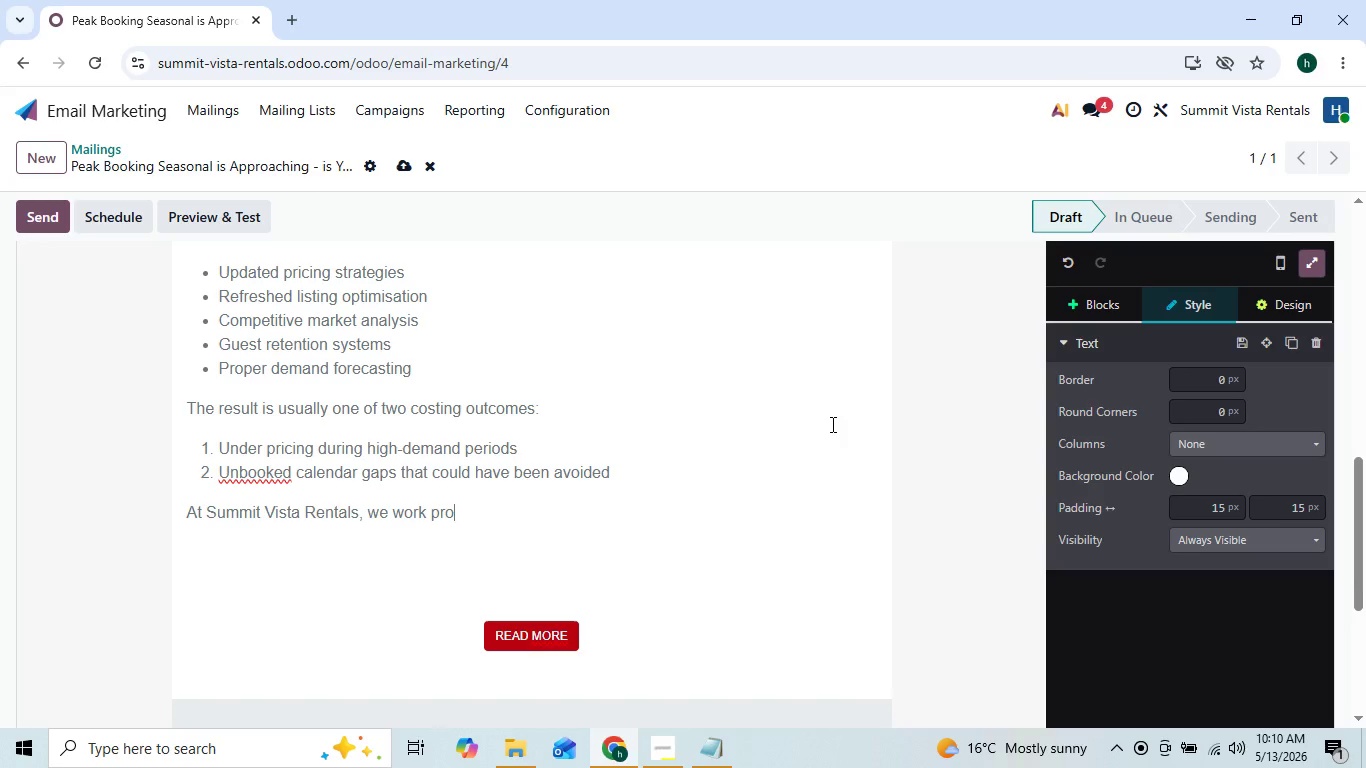 
key(ArrowLeft)
 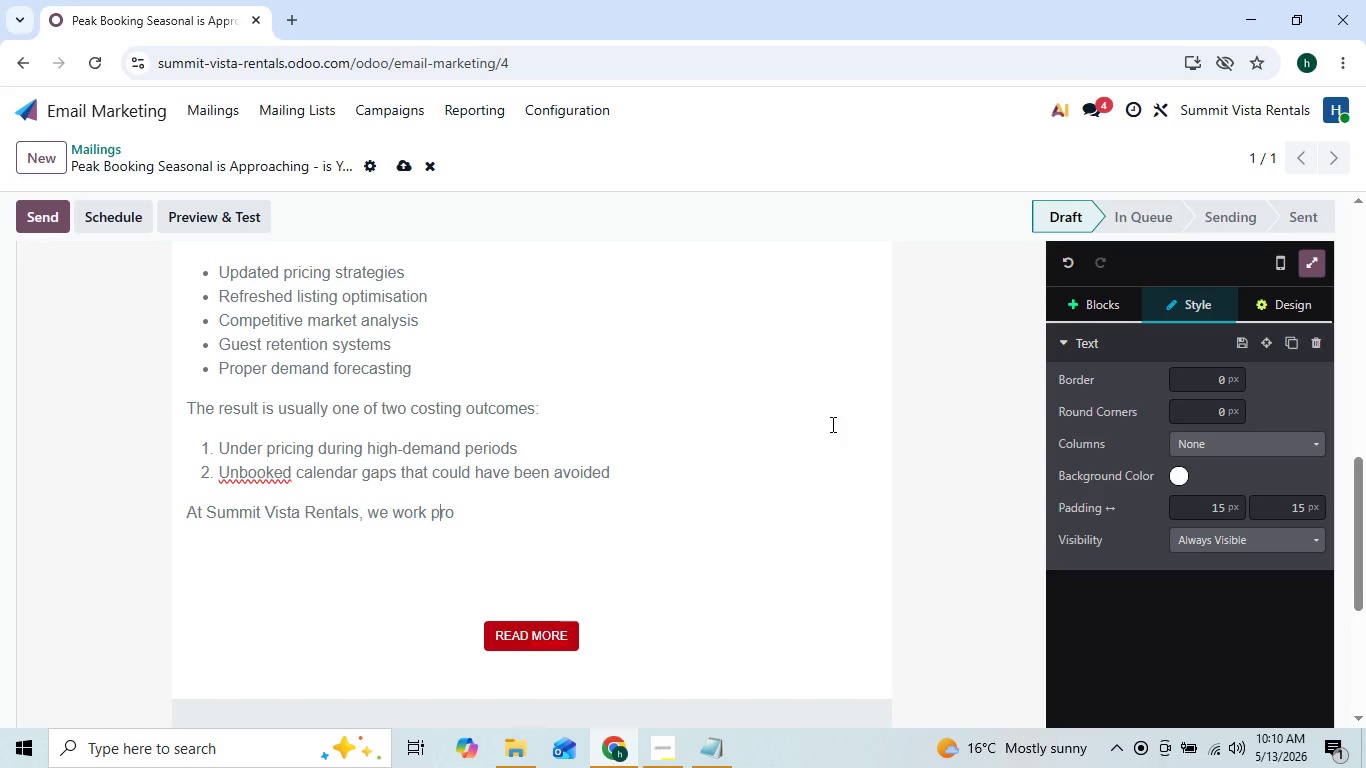 
key(ArrowLeft)
 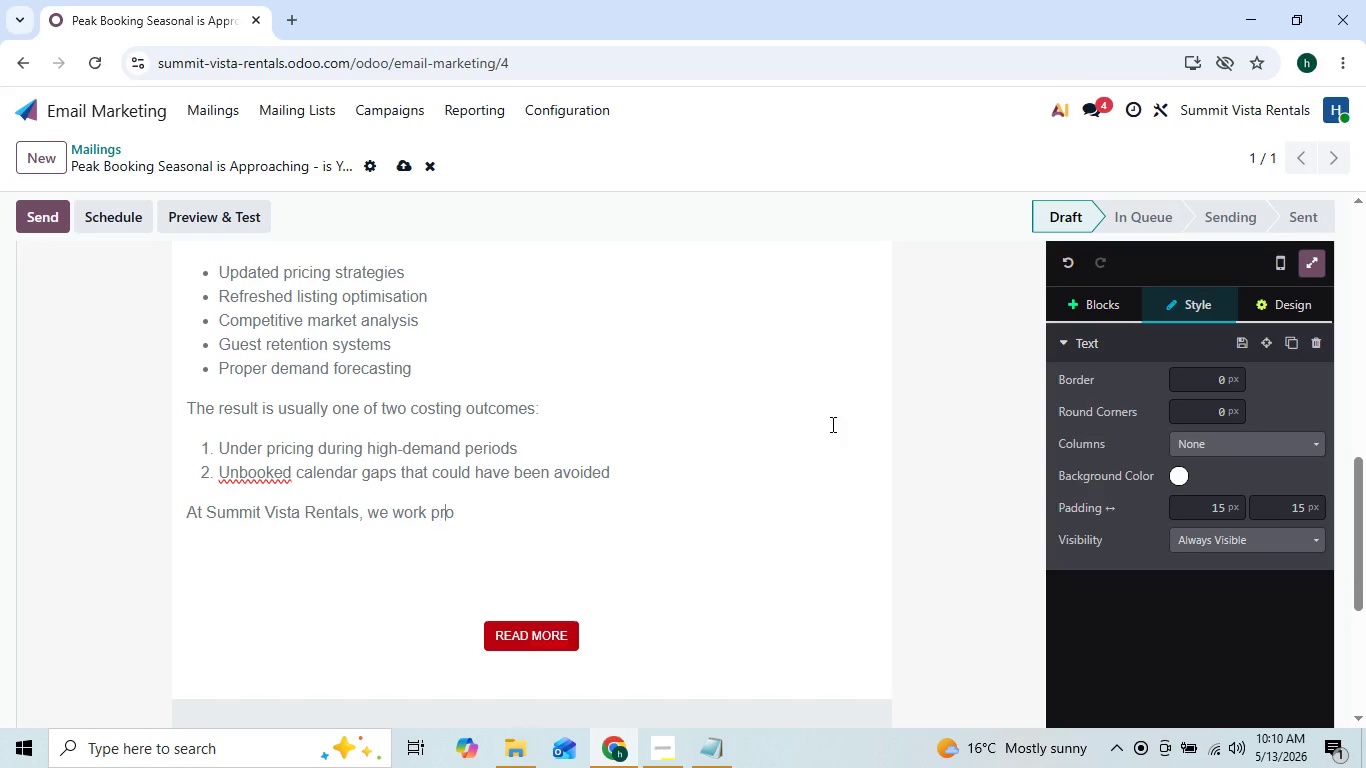 
key(ArrowRight)
 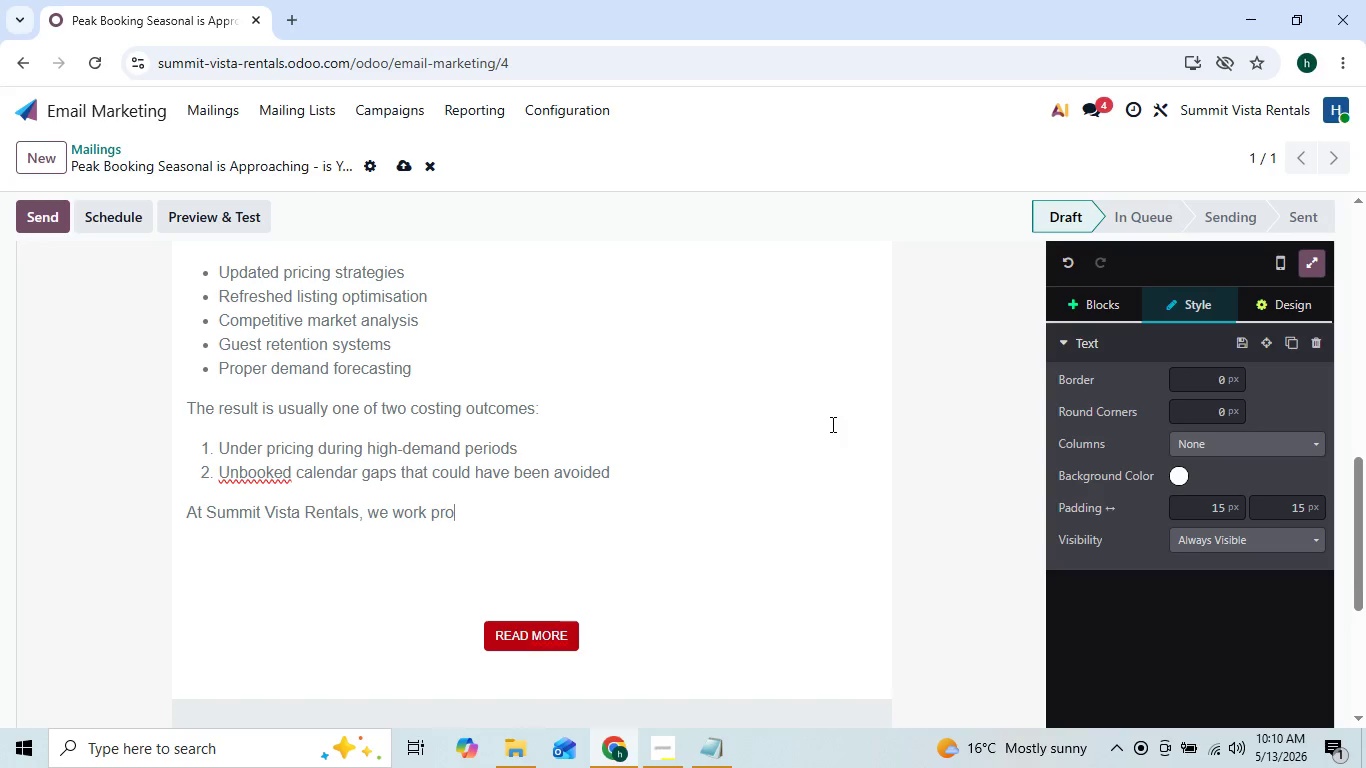 
key(ArrowRight)
 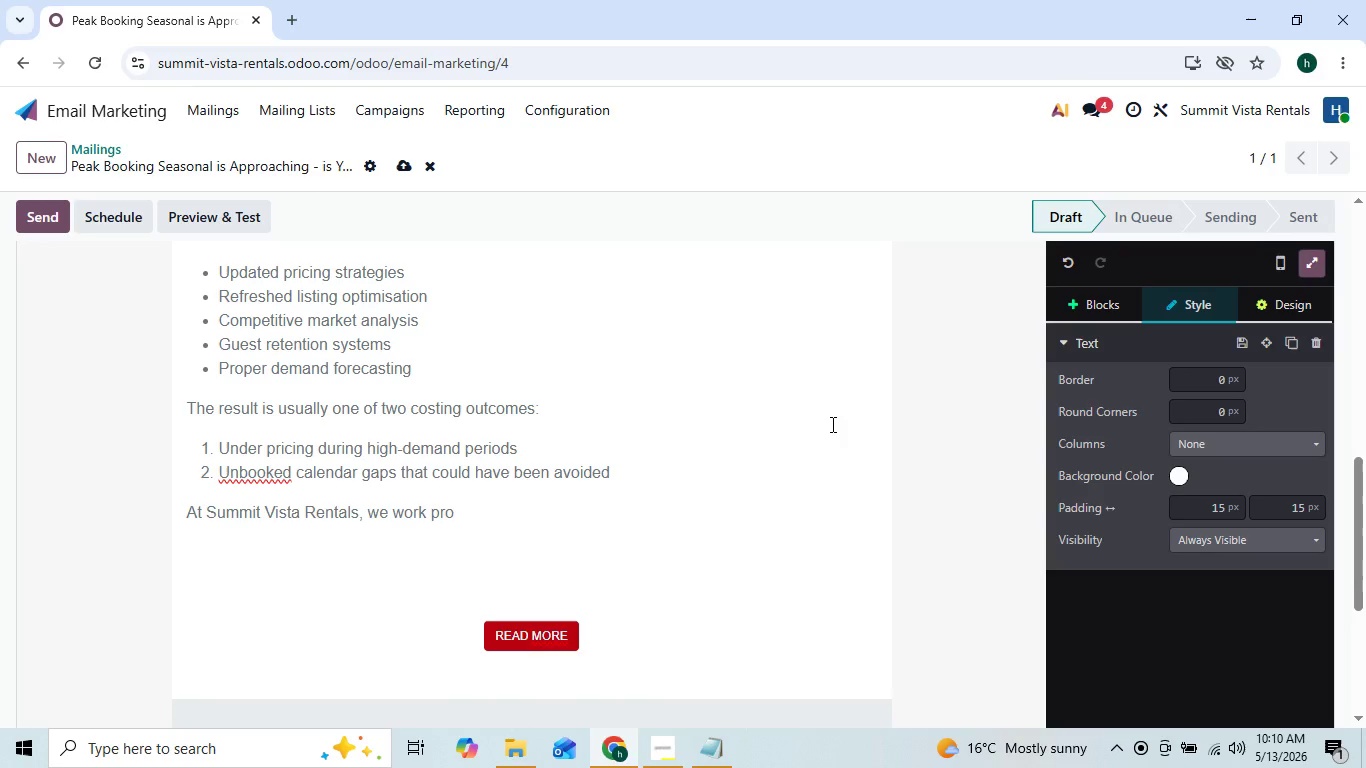 
type(active)
 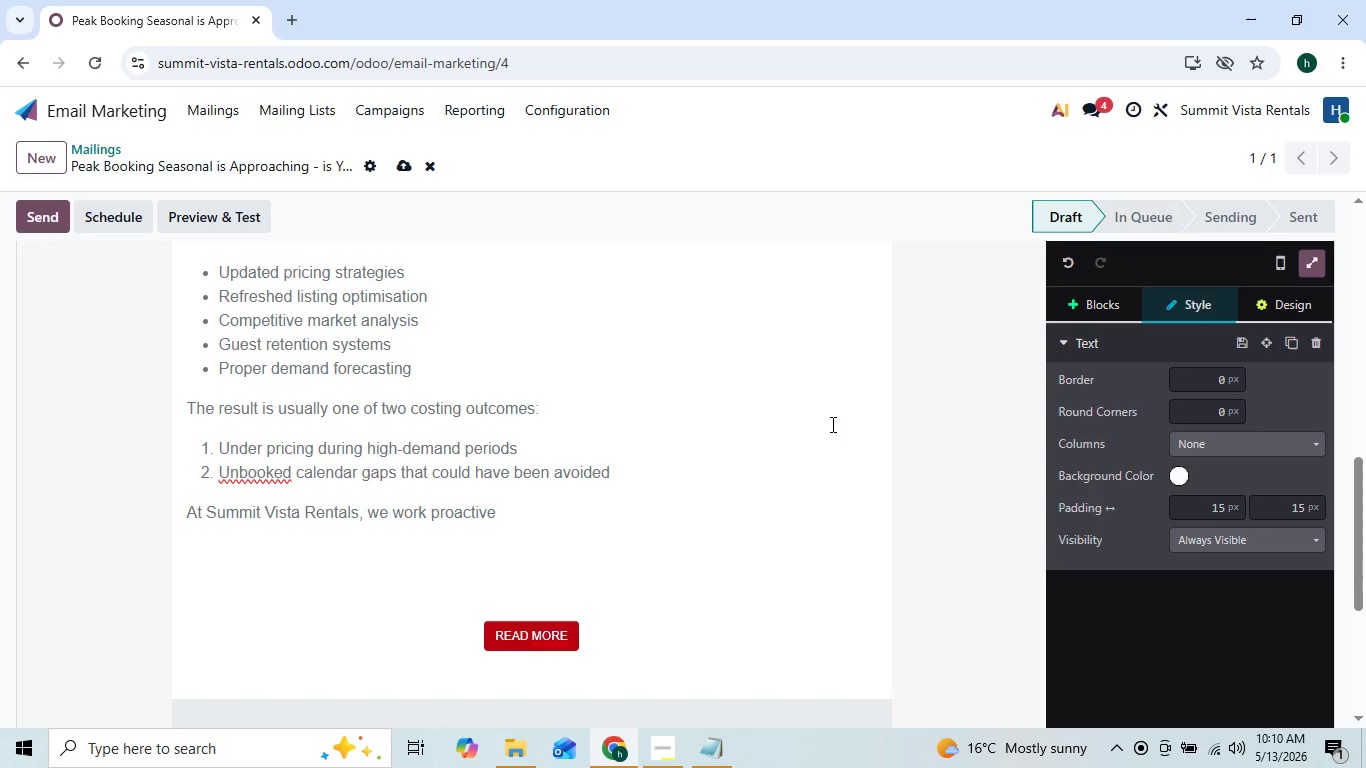 
type(ly with rentals)
 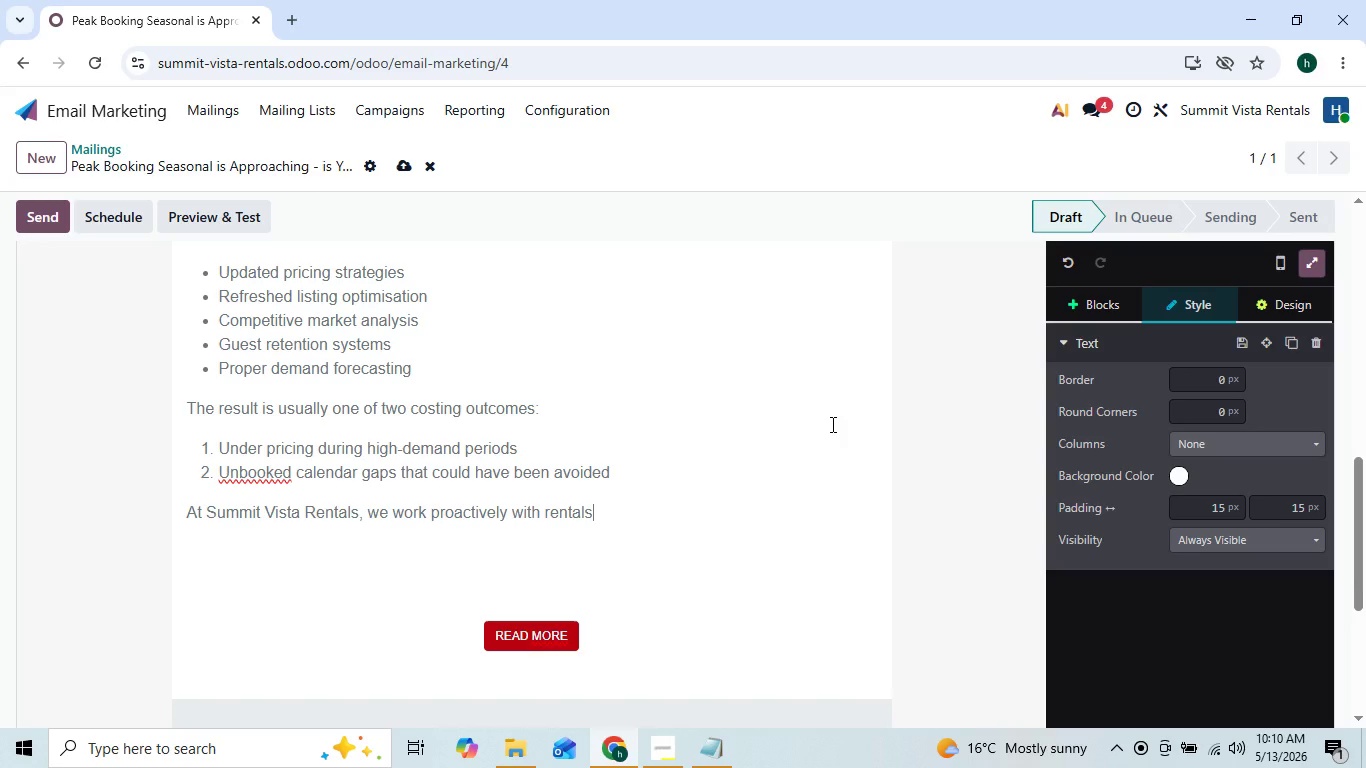 
key(ArrowLeft)
 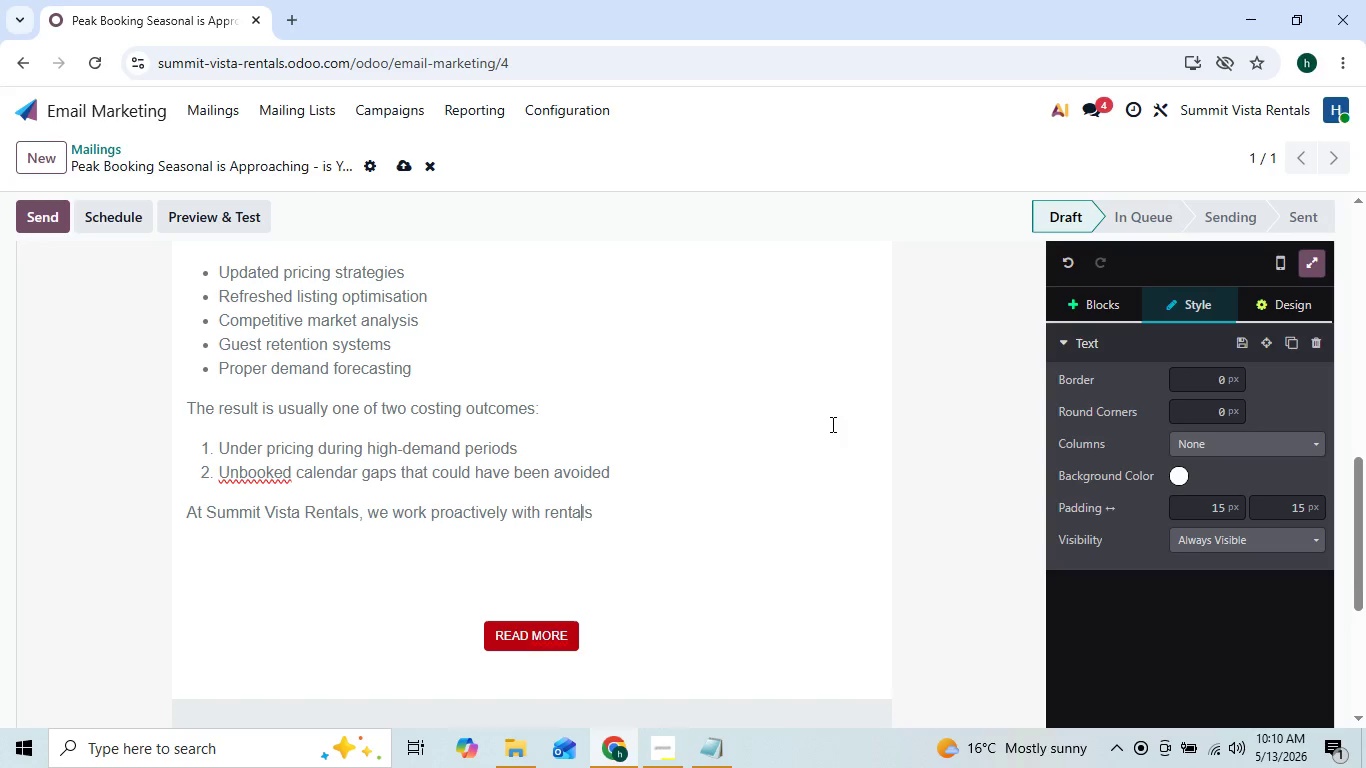 
key(ArrowLeft)
 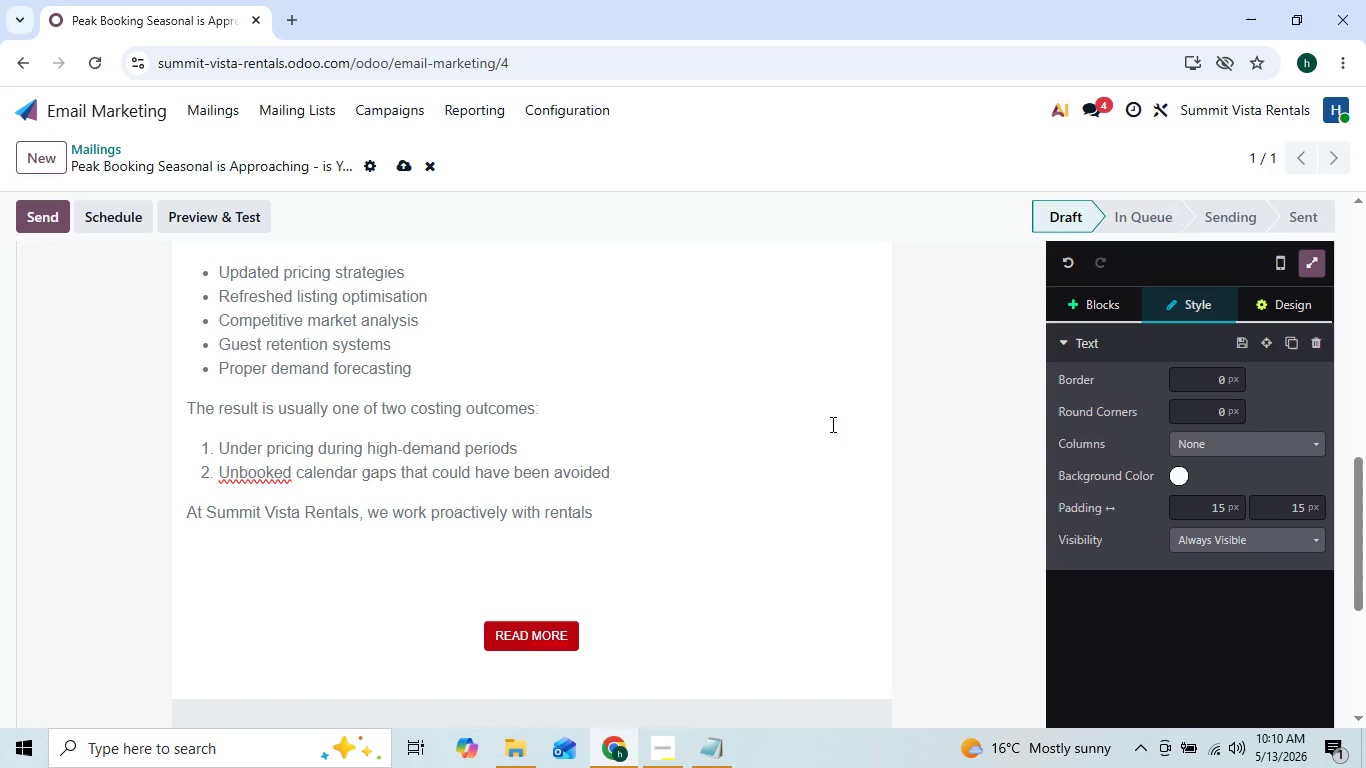 
key(ArrowLeft)
 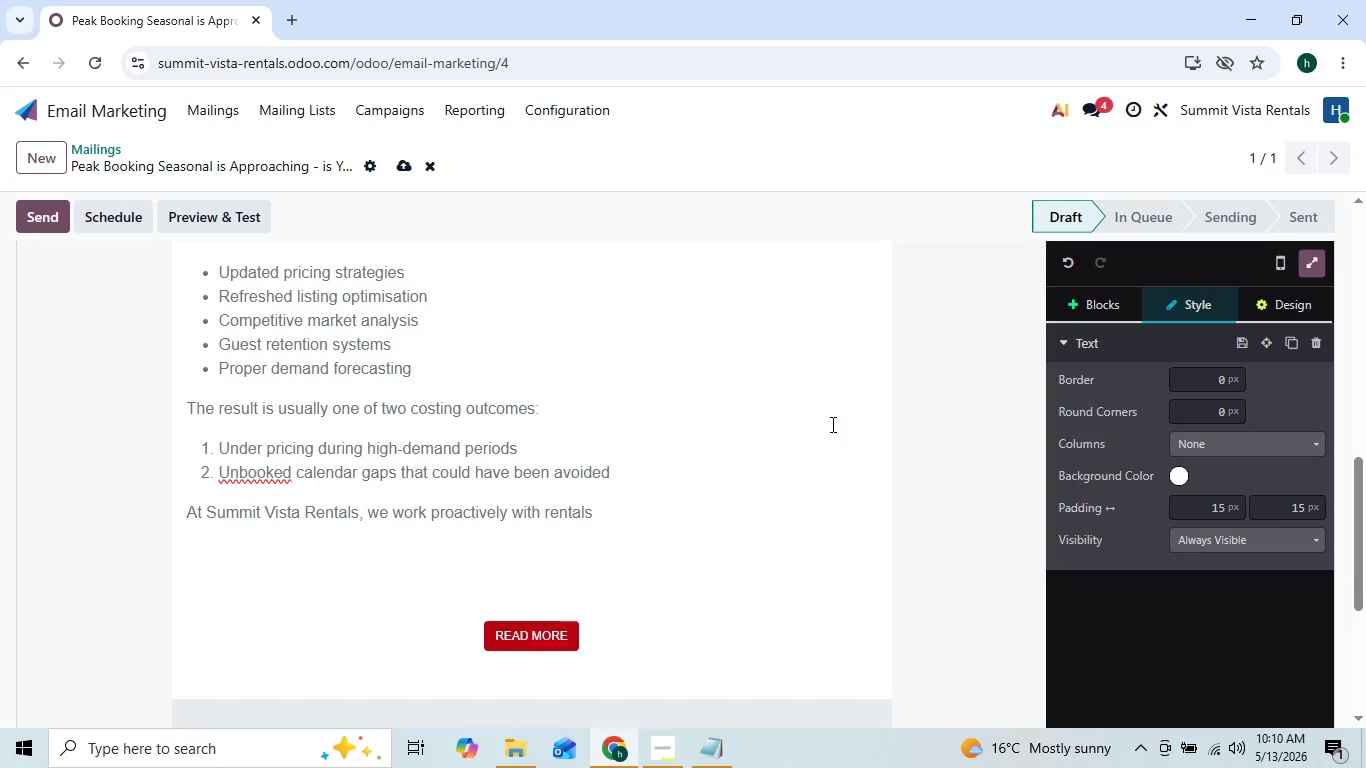 
key(ArrowRight)
 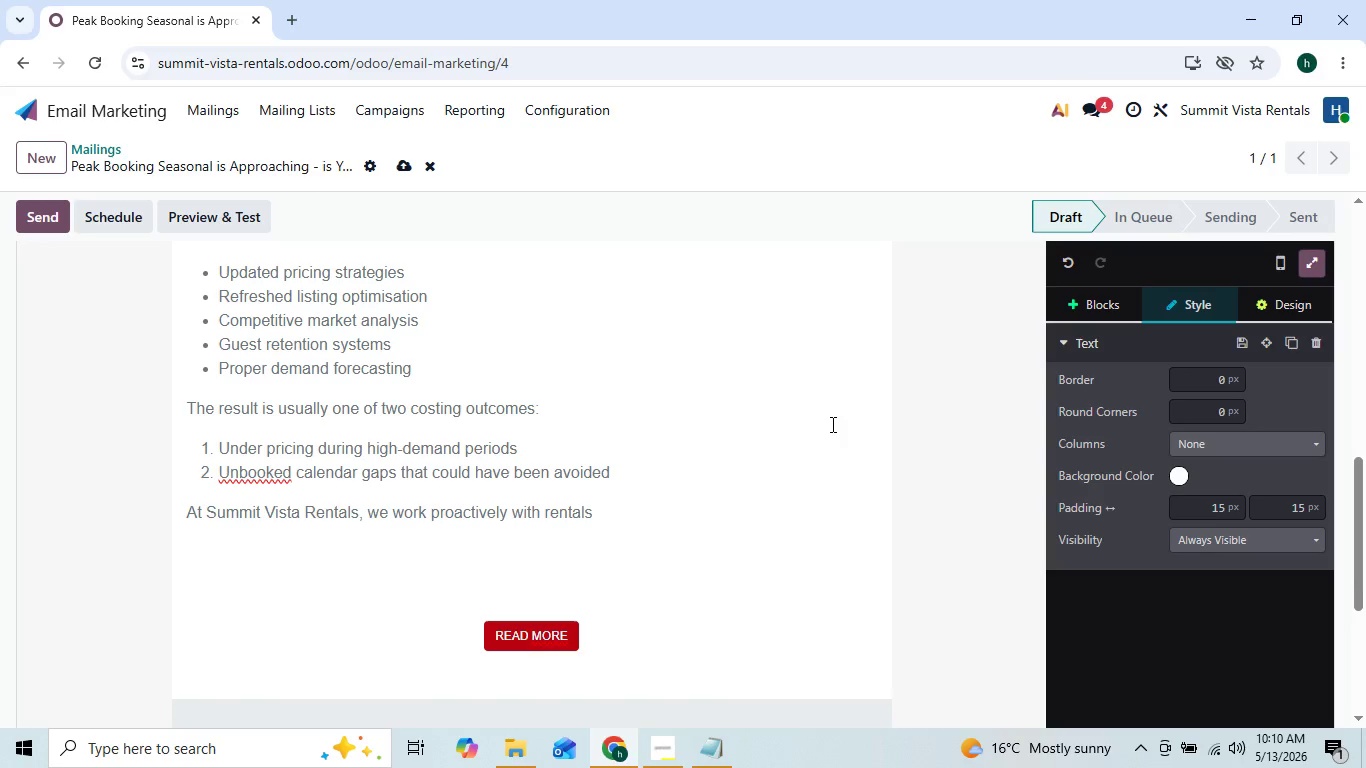 
key(ArrowRight)
 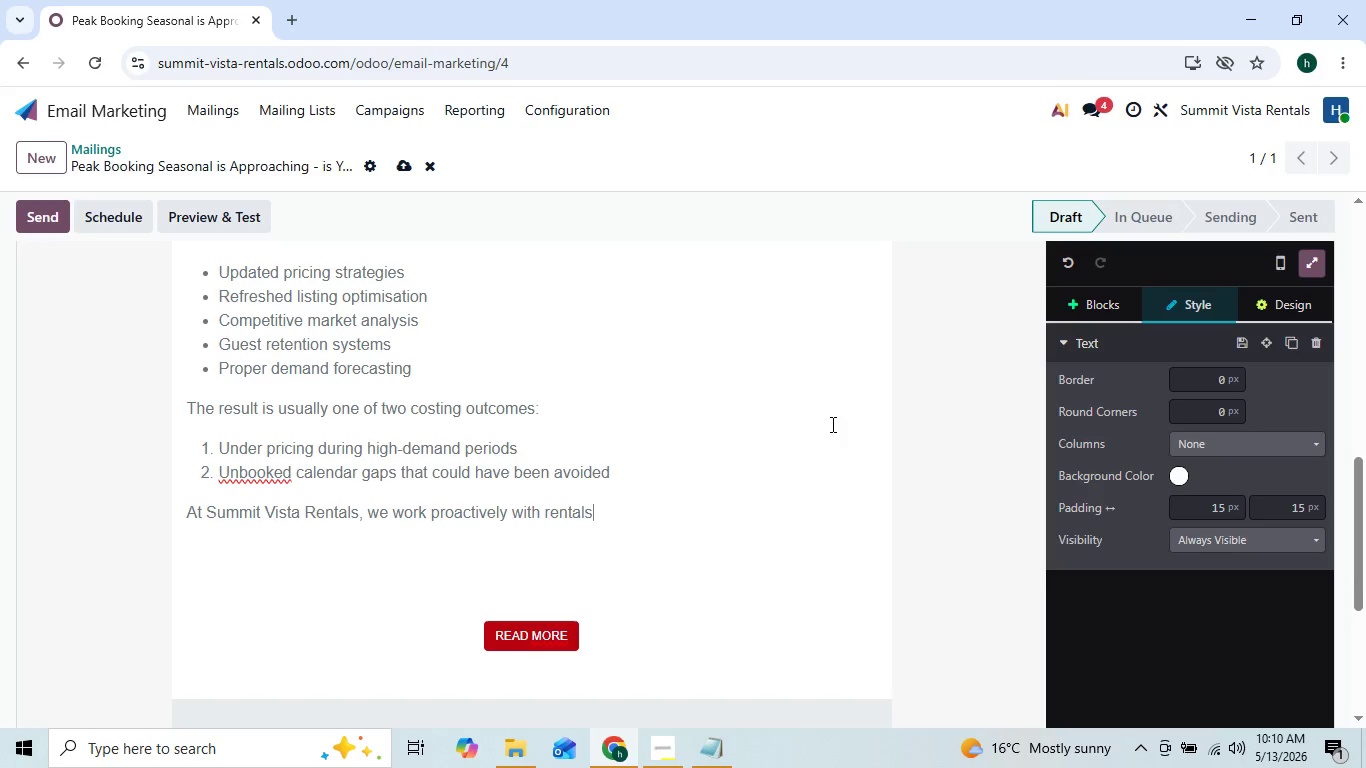 
key(ArrowRight)
 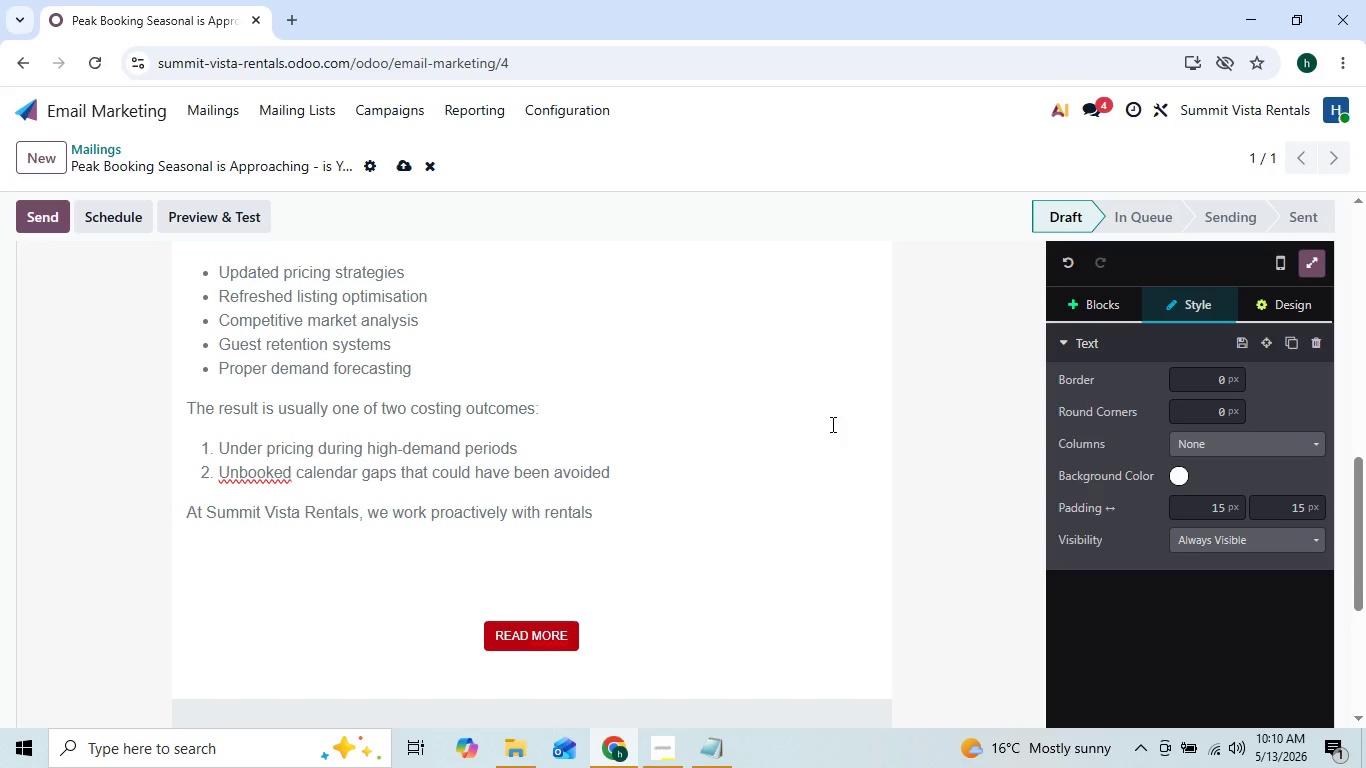 
key(Backspace)
key(Backspace)
key(Backspace)
key(Backspace)
key(Backspace)
key(Backspace)
key(Backspace)
type(owners to position their properties before demand spikes =)
key(Backspace)
type(- not after)
 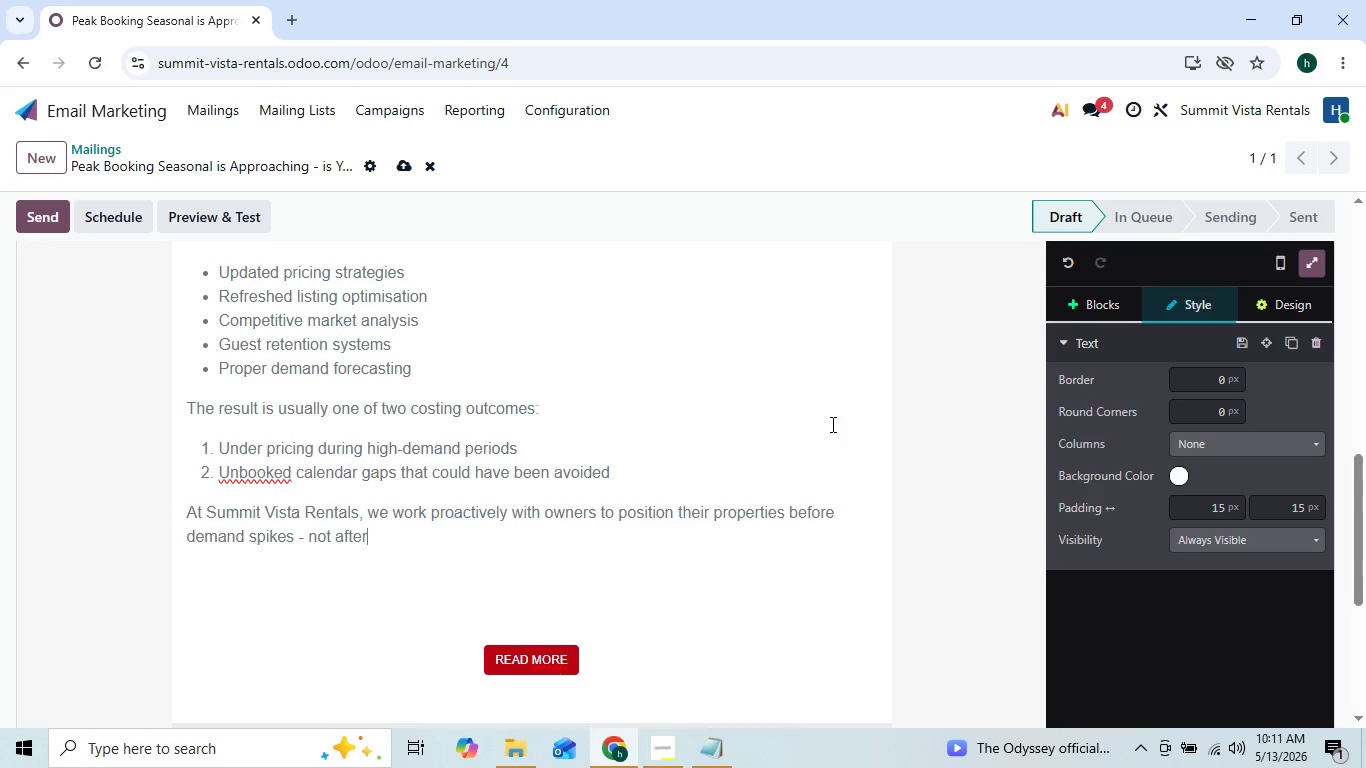 
key(ArrowLeft)
 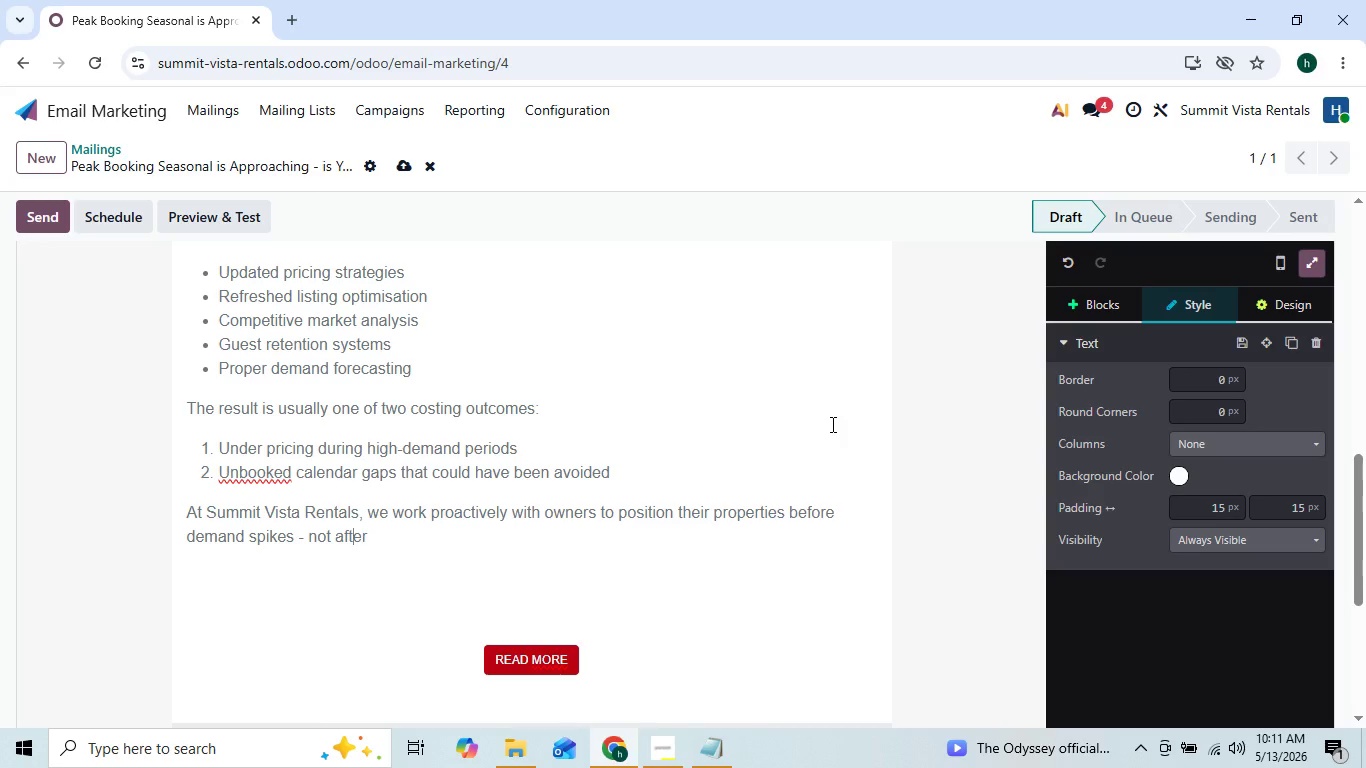 
key(ArrowLeft)
 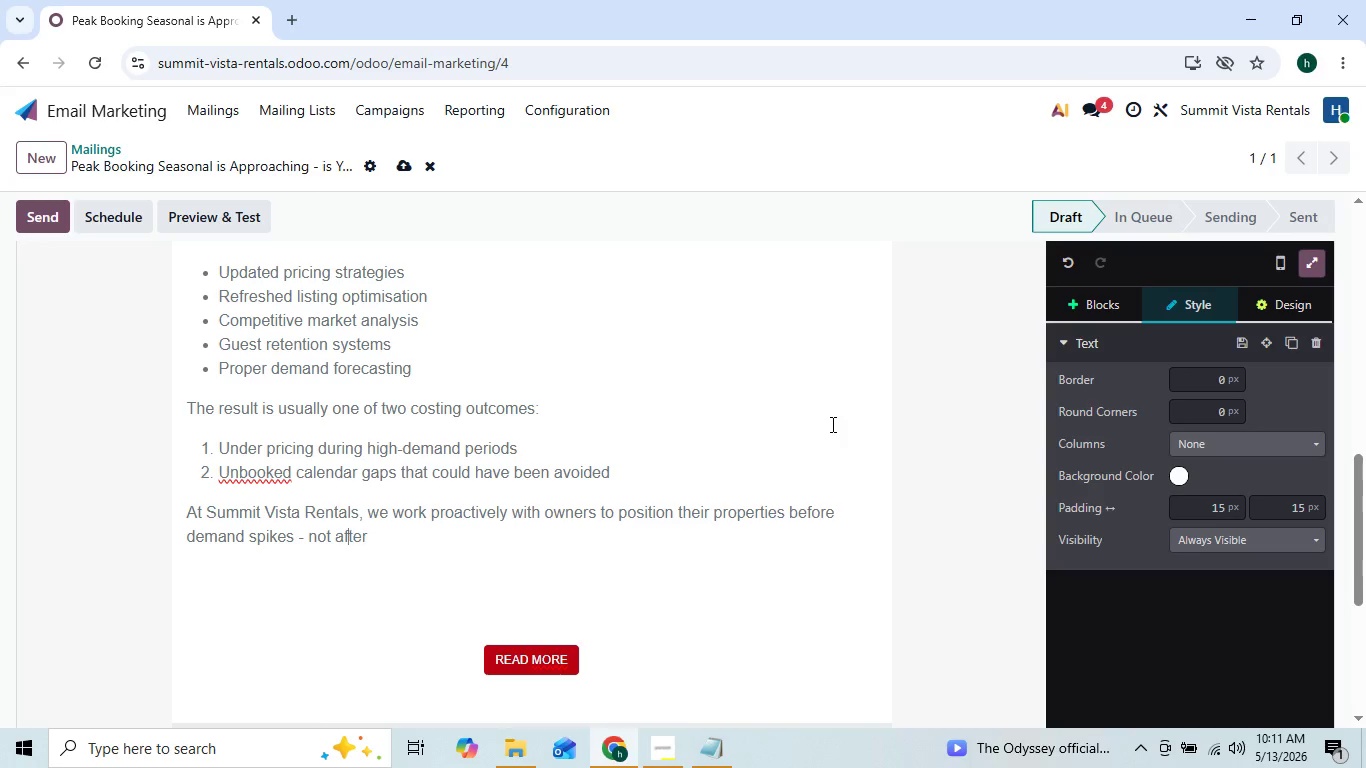 
key(ArrowLeft)
 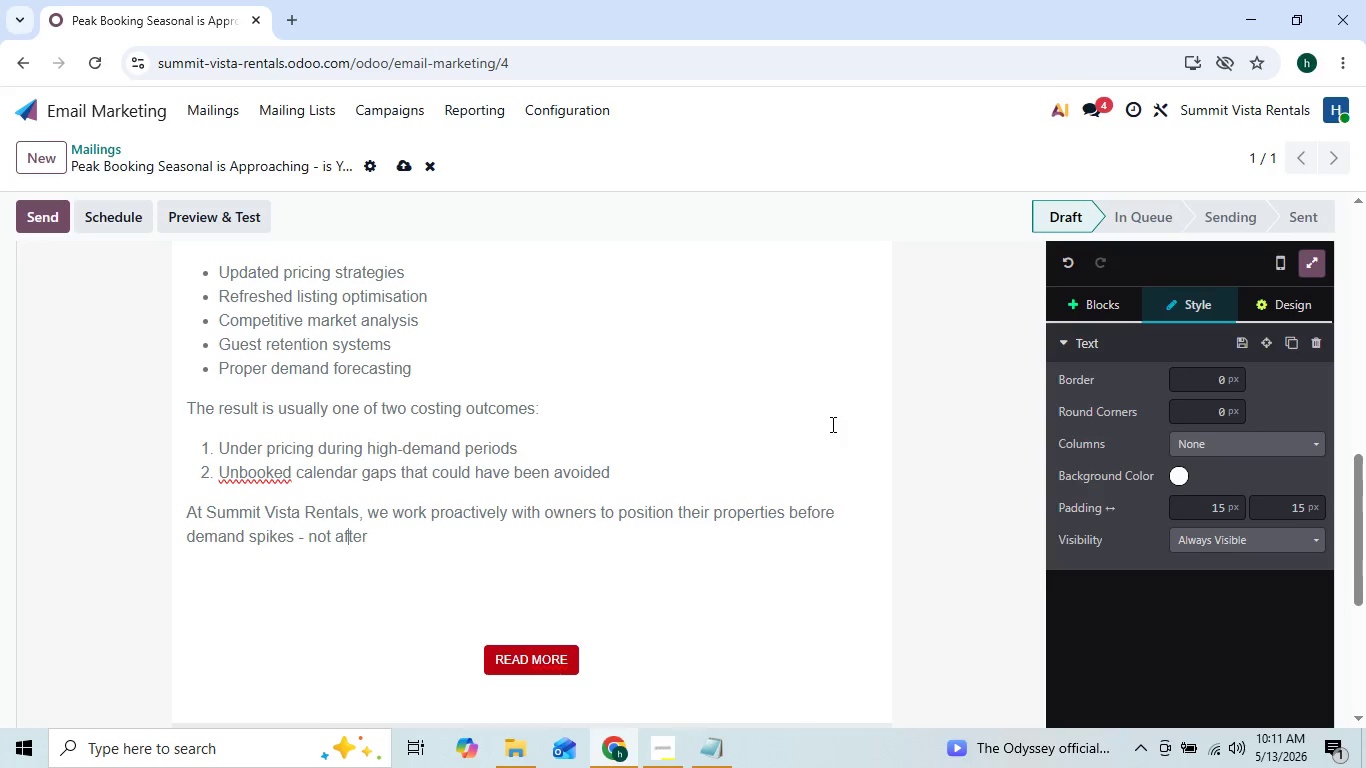 
key(ArrowRight)
 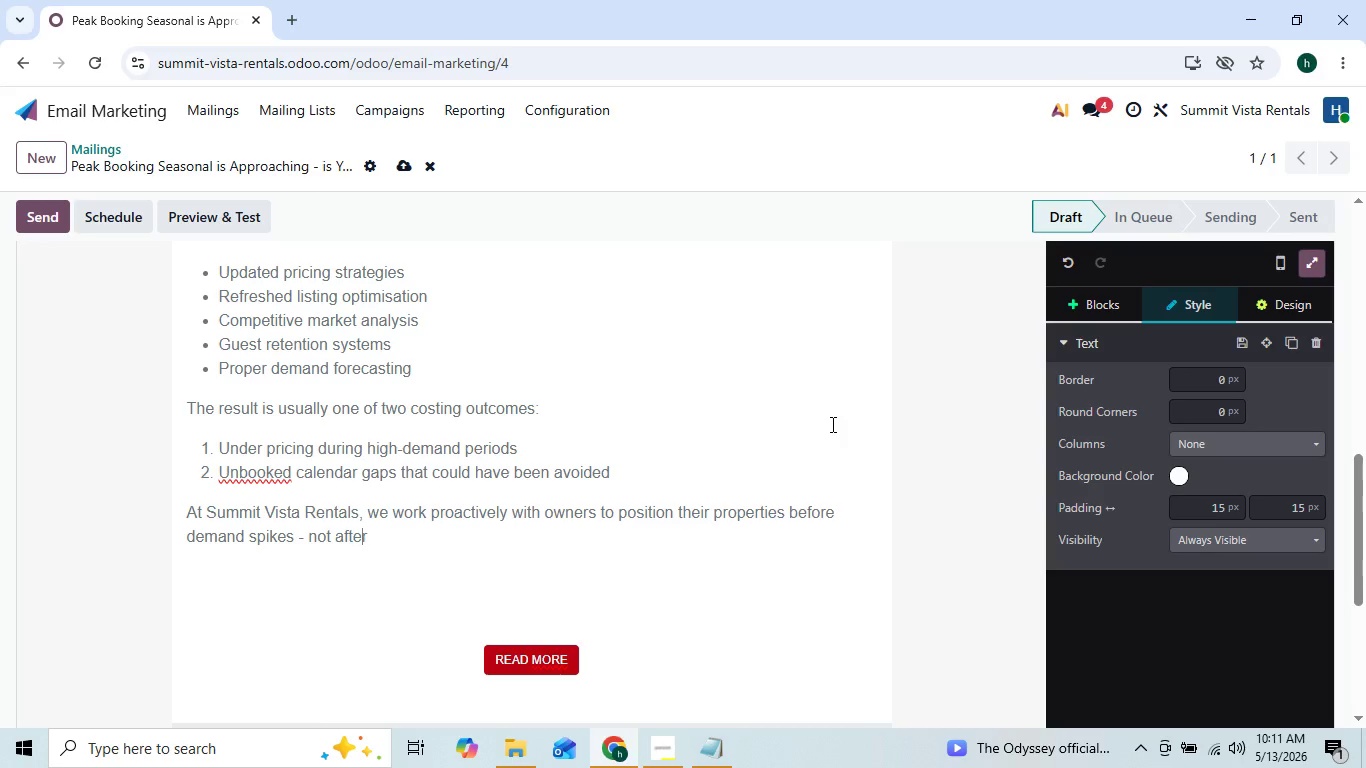 
key(ArrowRight)
 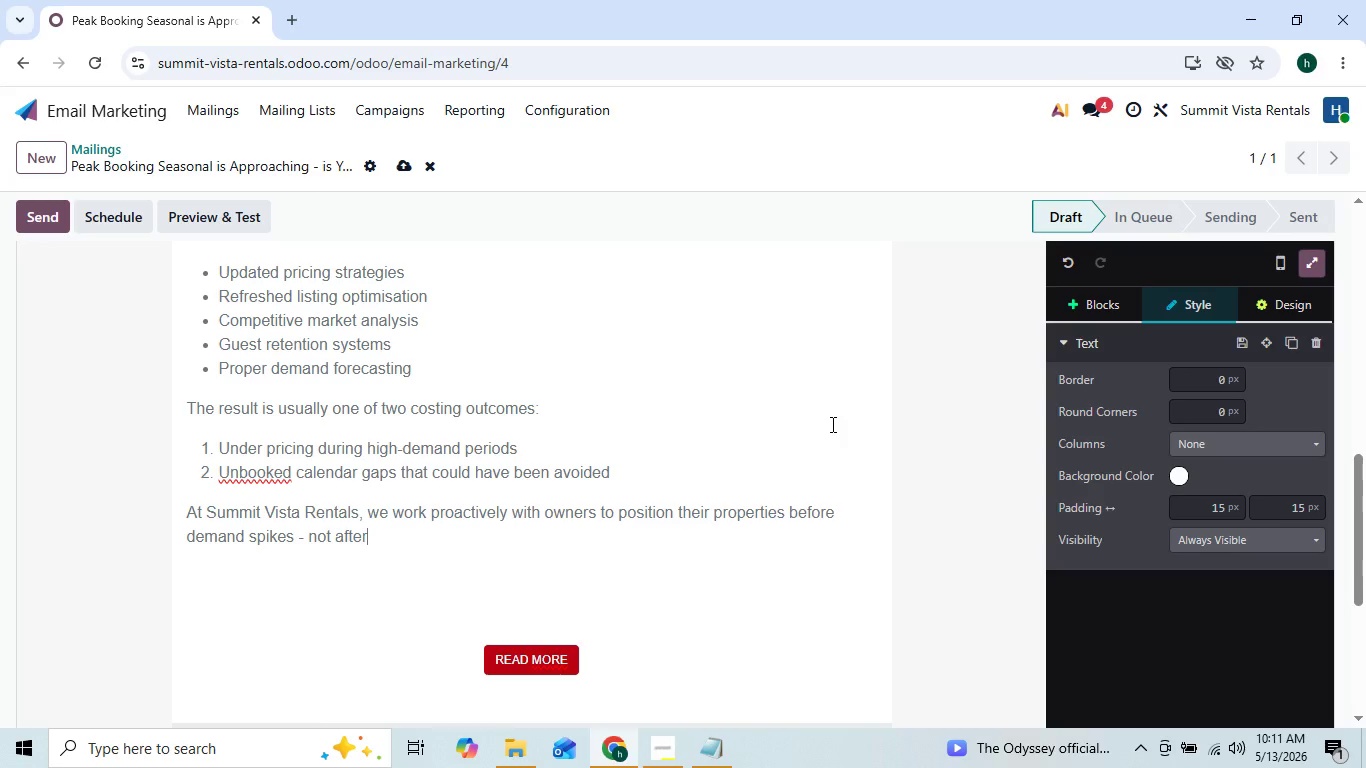 
key(ArrowRight)
 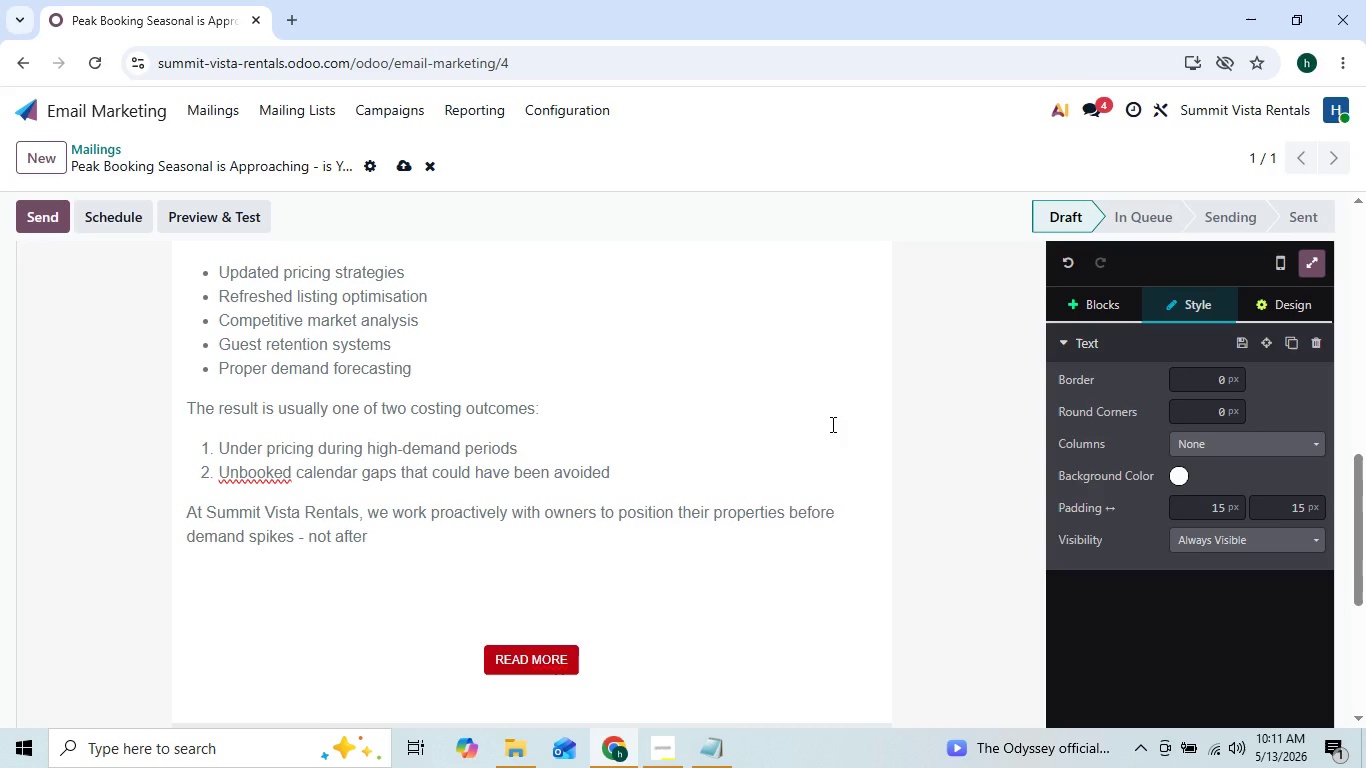 
key(Period)
 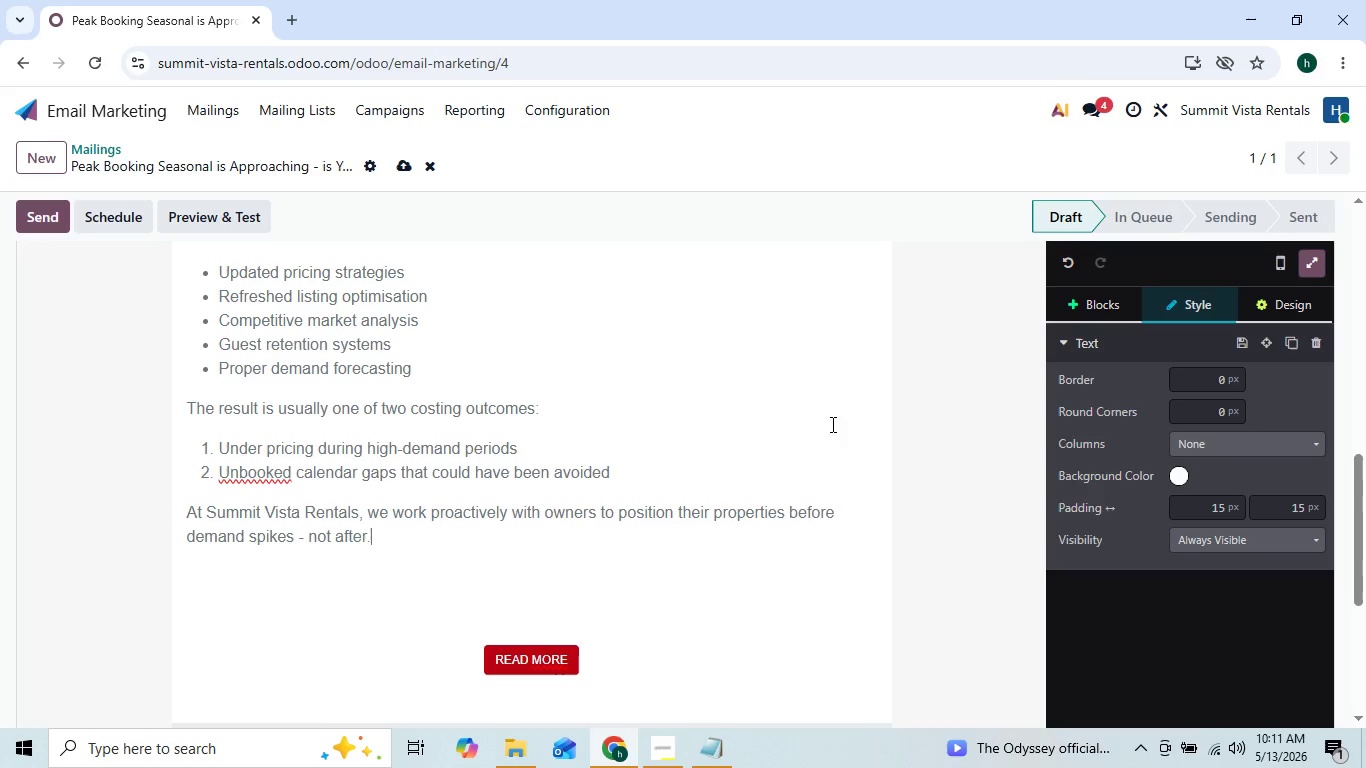 
key(Enter)
 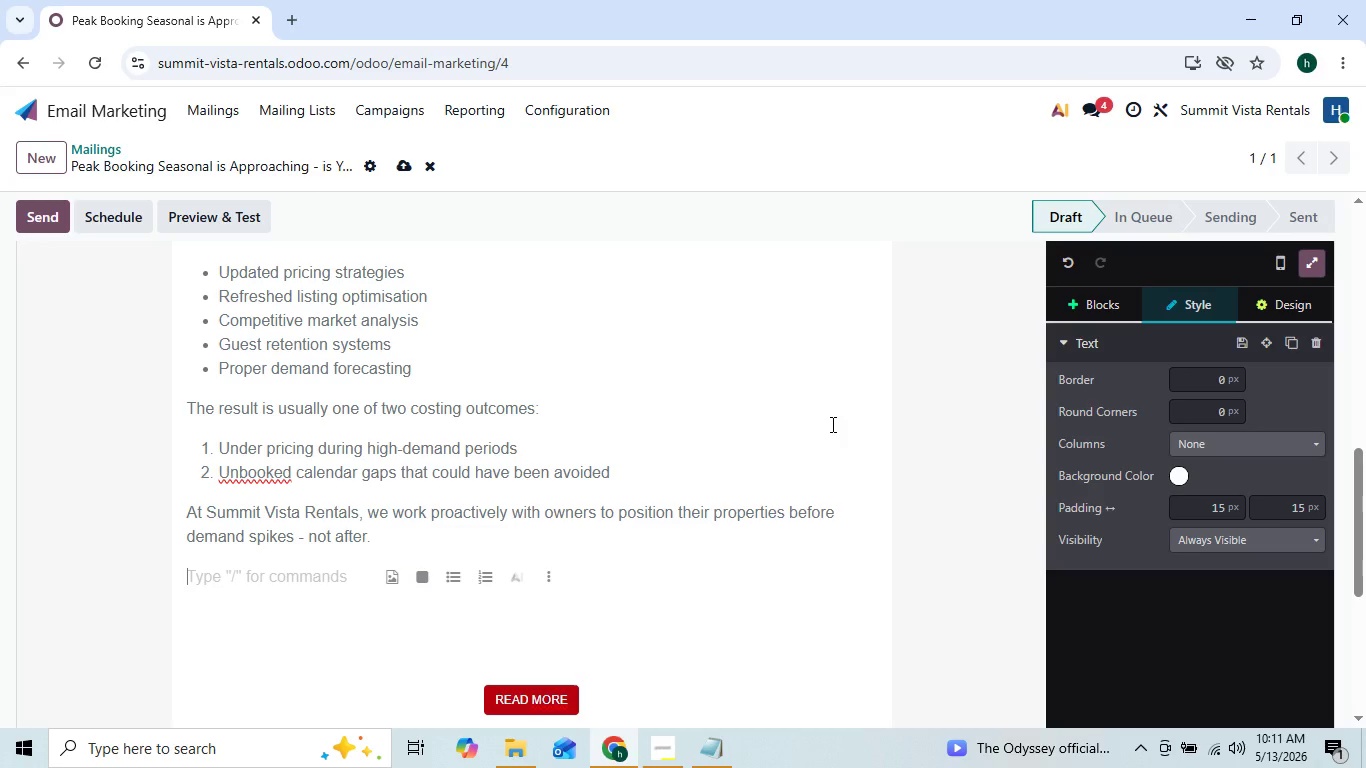 
type(Our management and advisory process fo)
 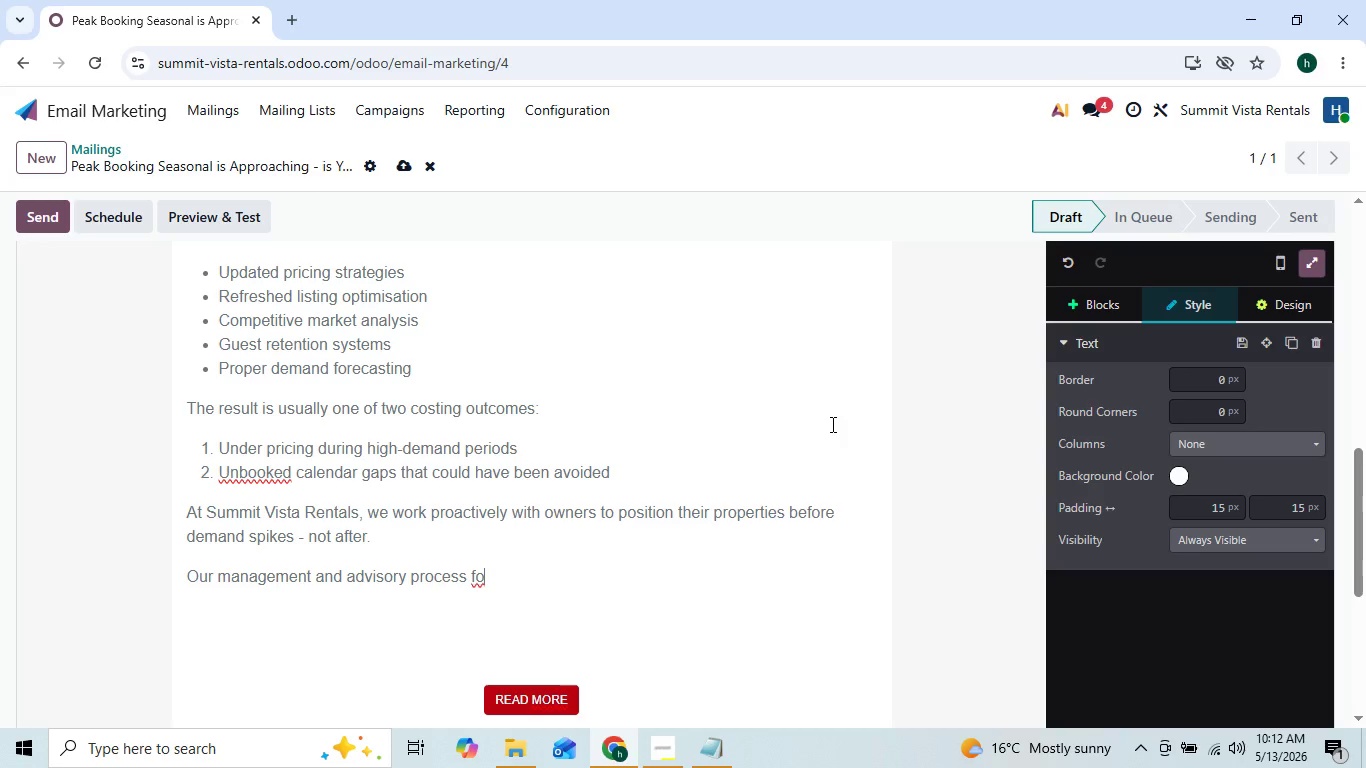 
type(cuses on:)
 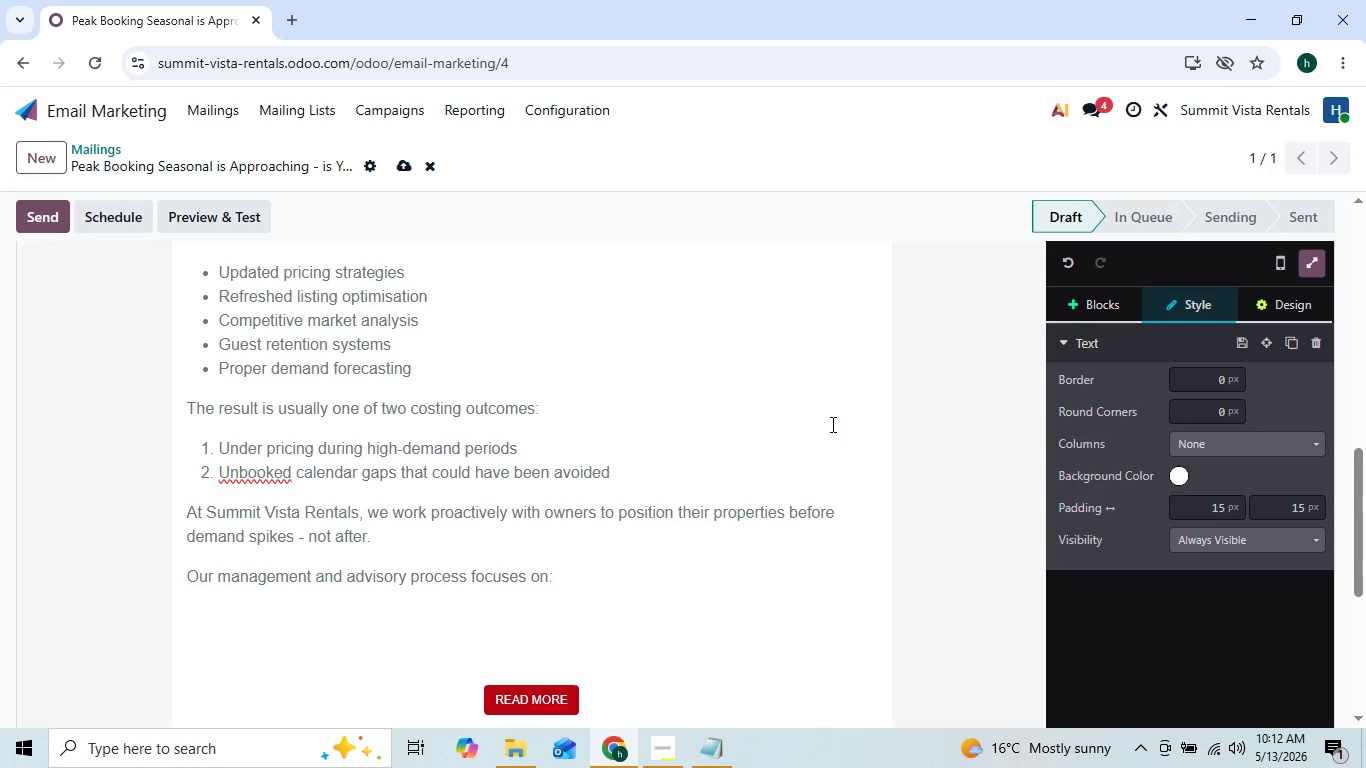 
wait(8.48)
 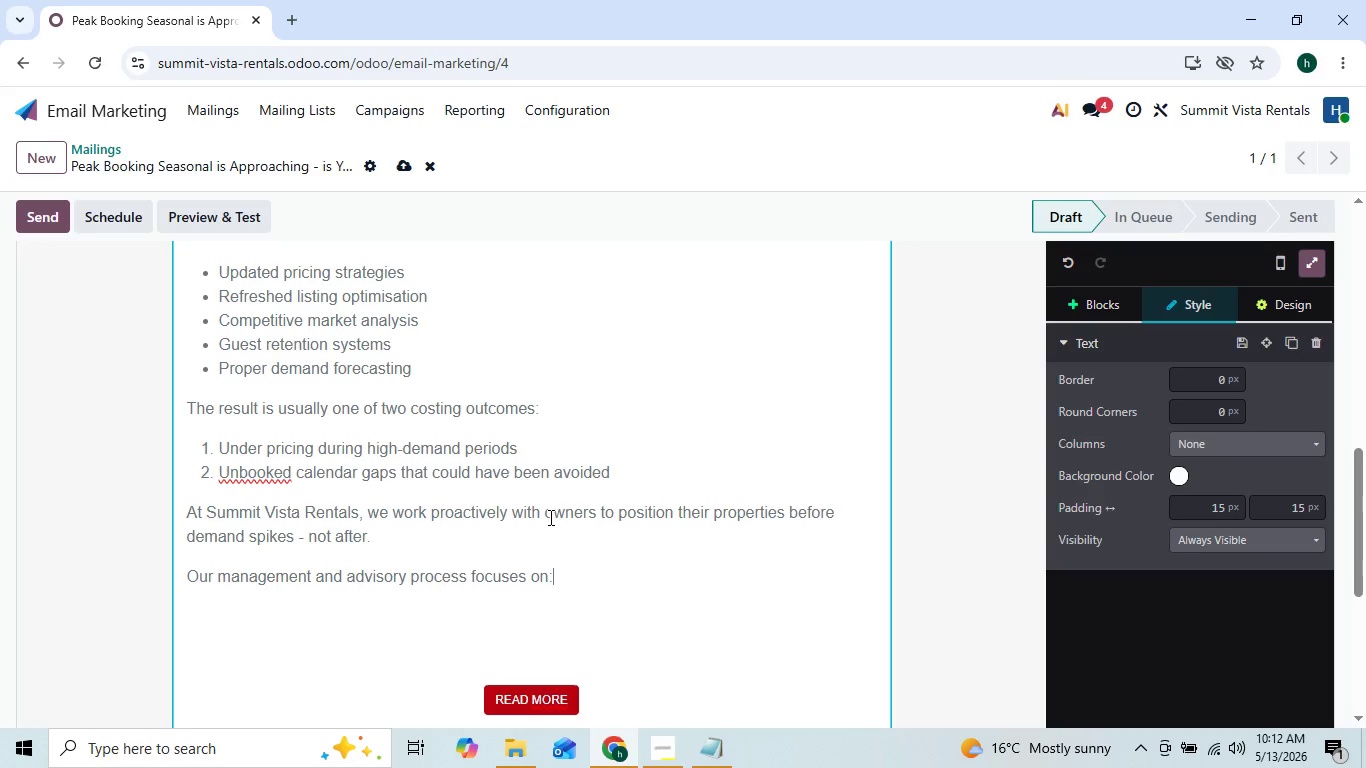 
key(Enter)
 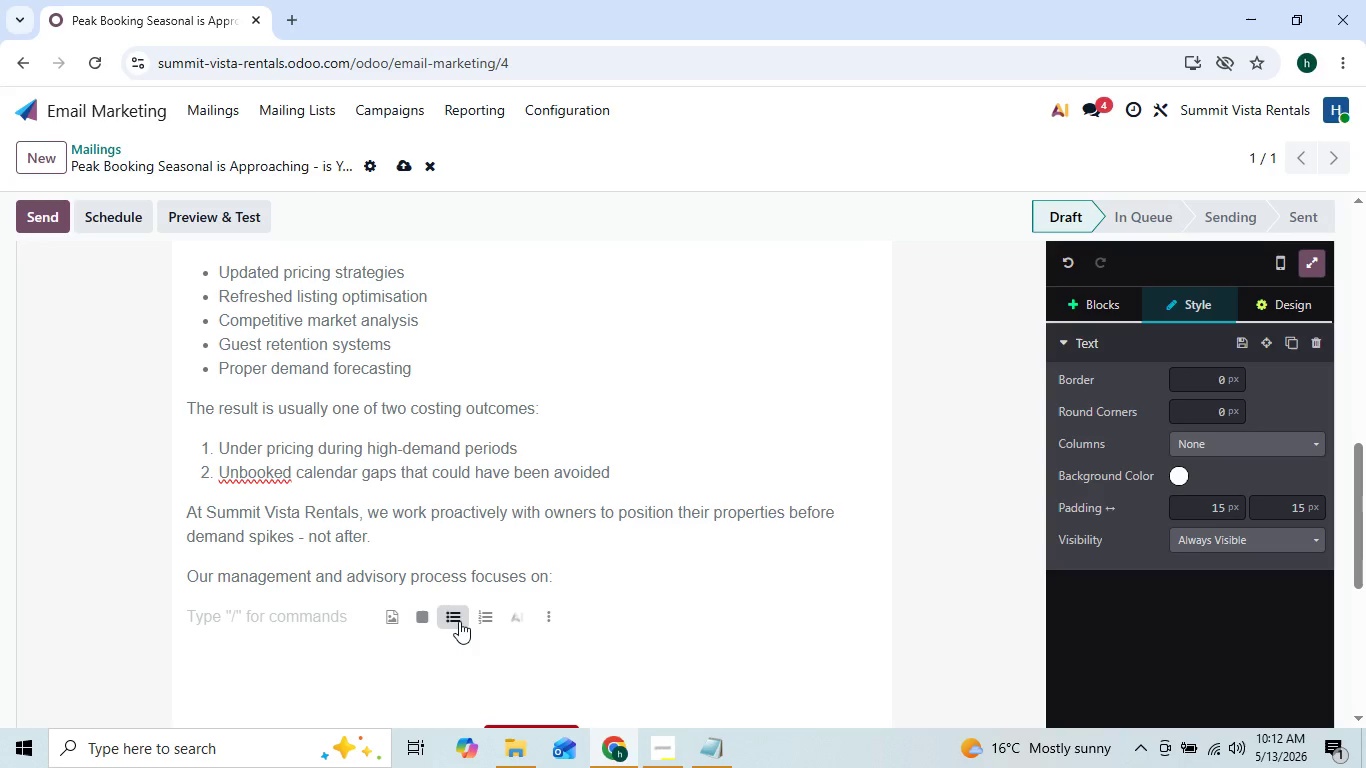 
left_click([459, 621])
 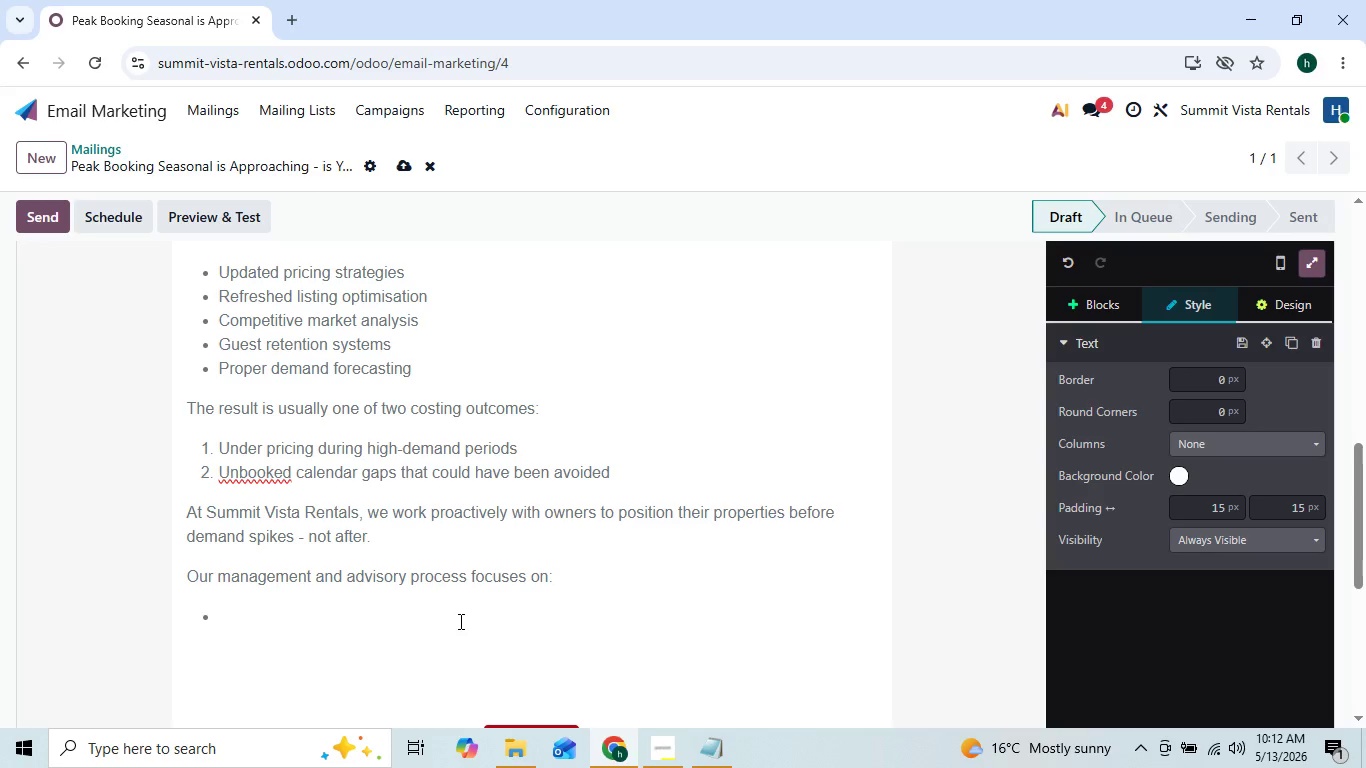 
type(Revenue optimization)
 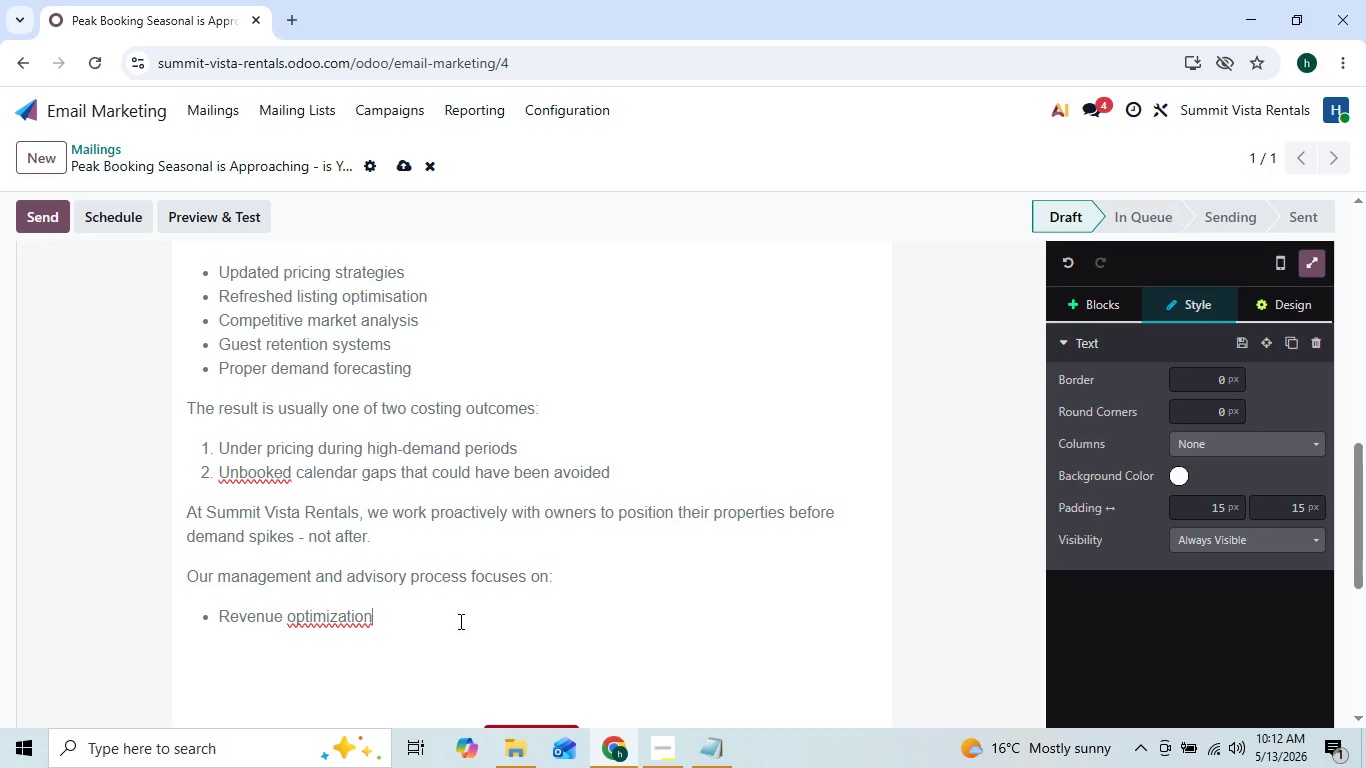 
key(Enter)
 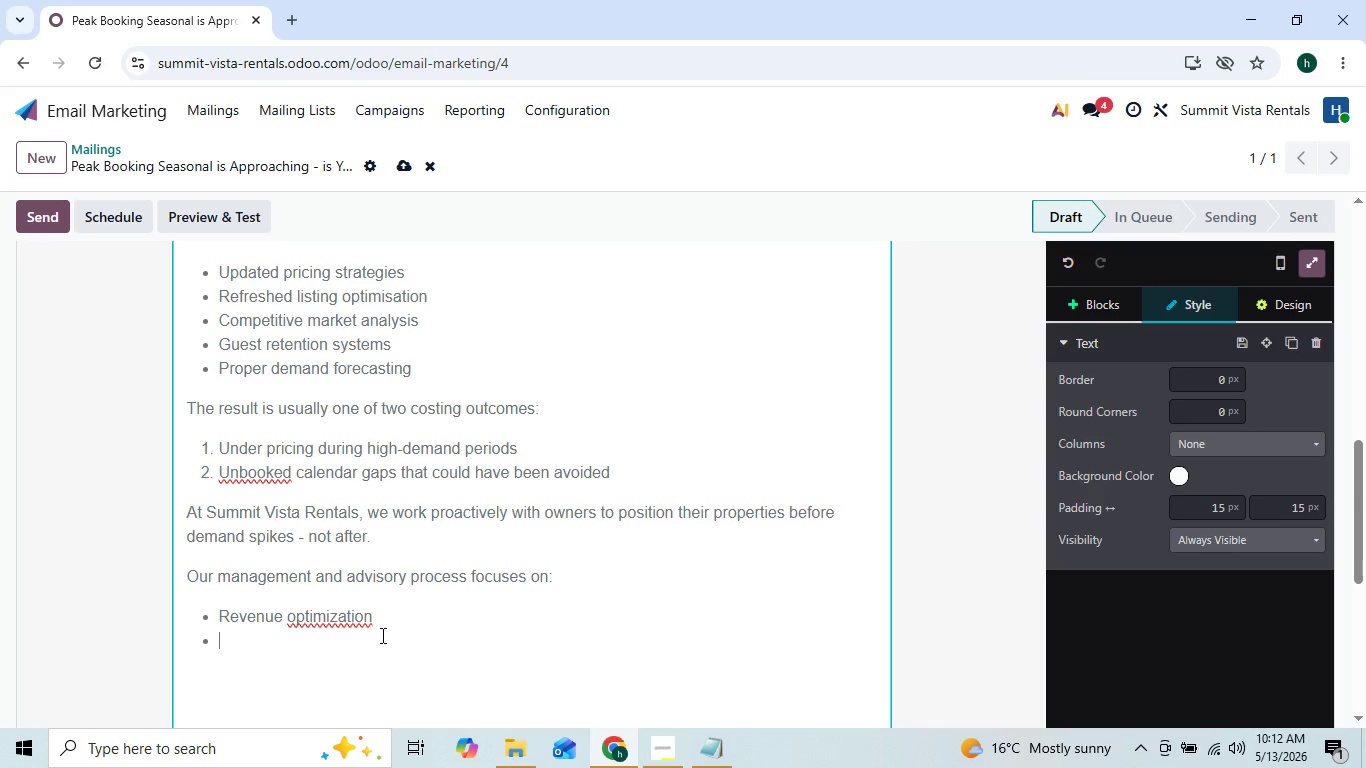 
wait(7.83)
 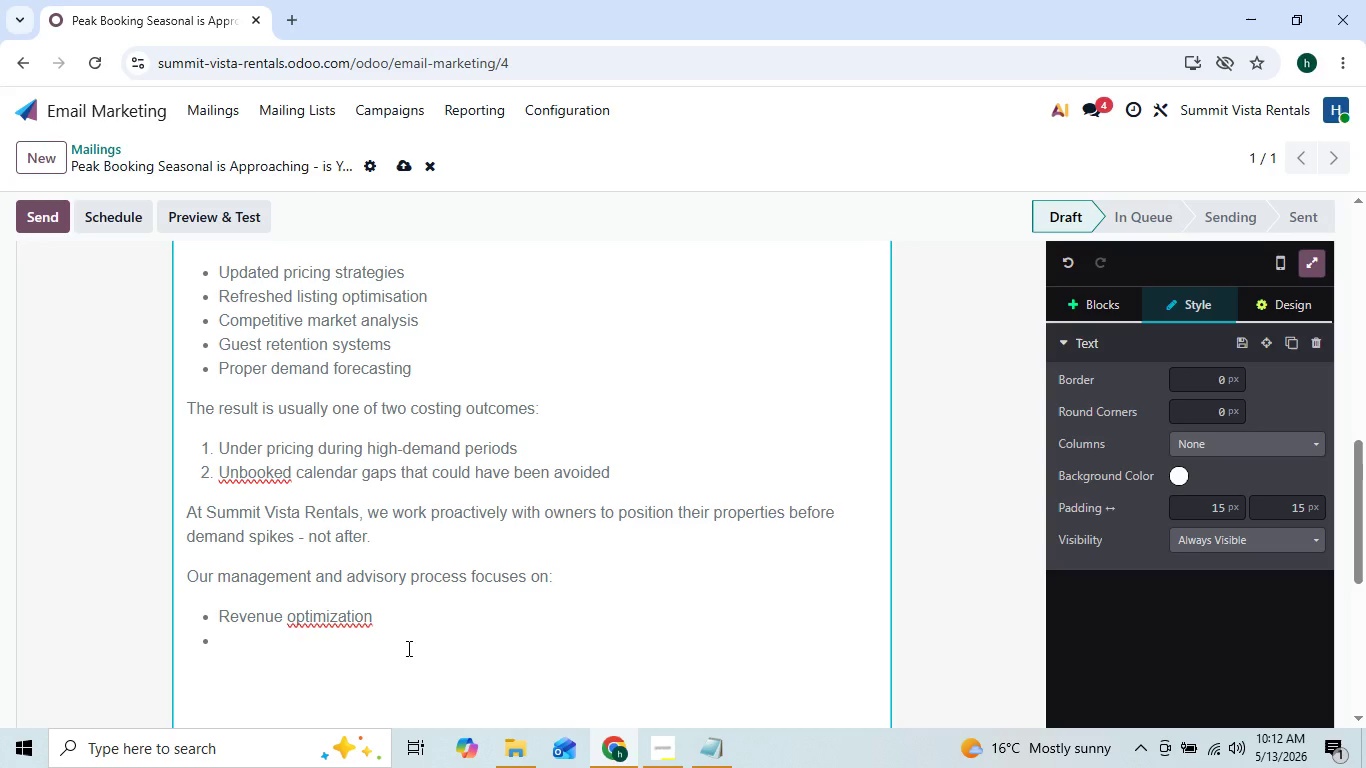 
type(Occupancy forecasting)
 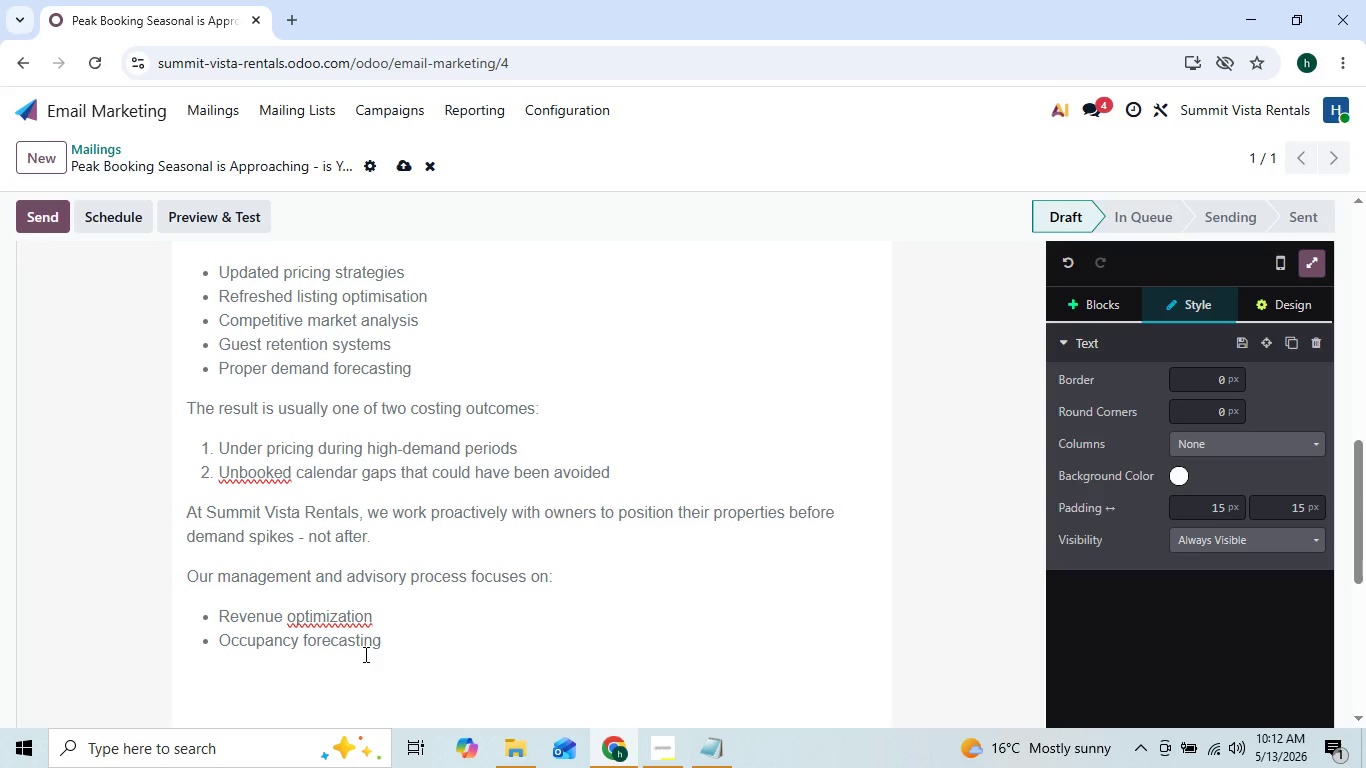 
key(Enter)
 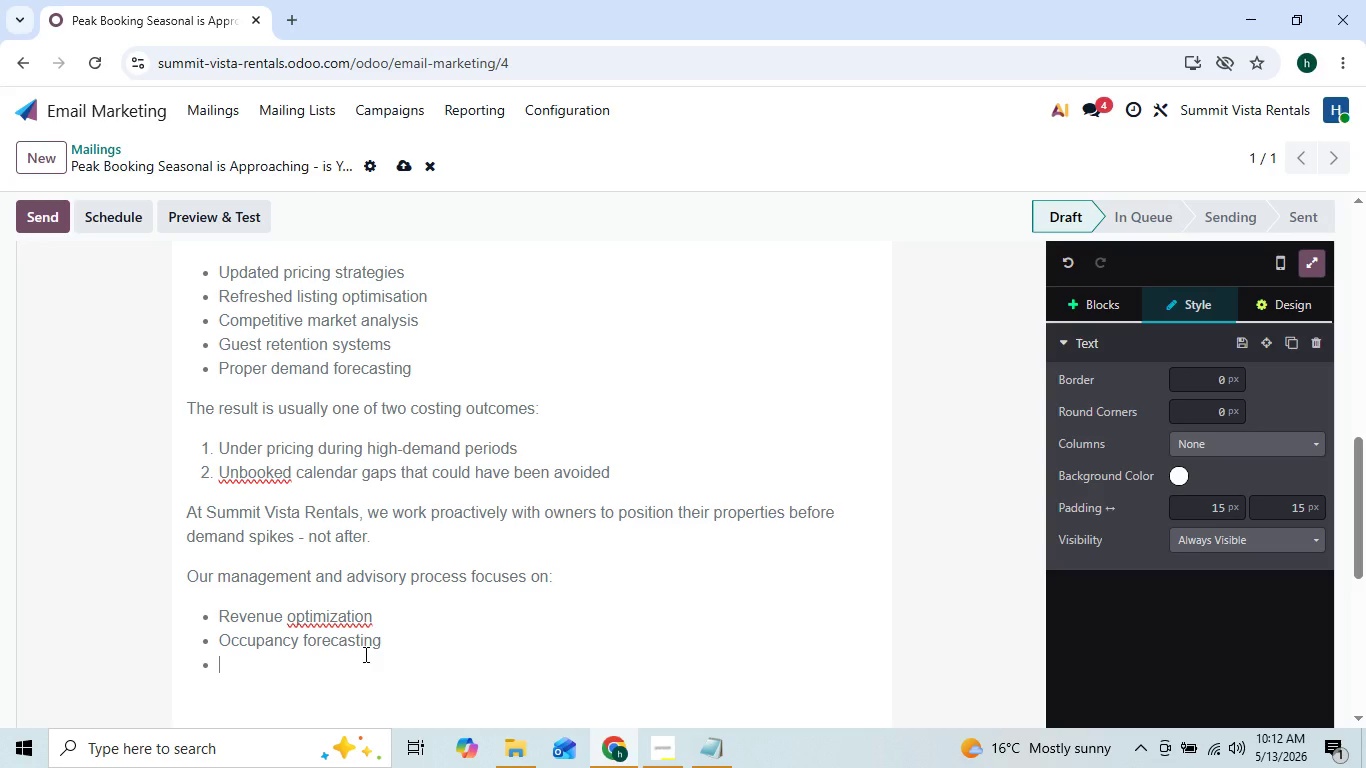 
type(Luxury guest exper)
 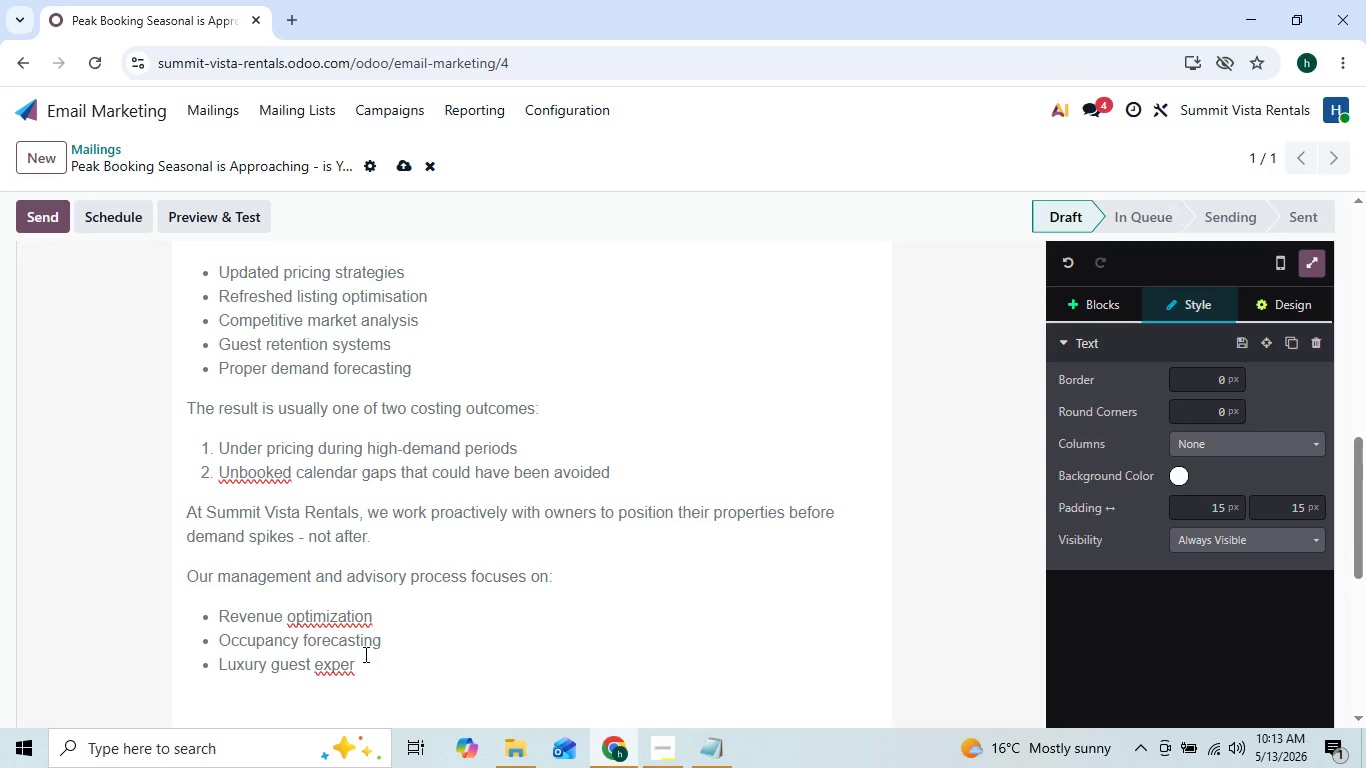 
key(ArrowLeft)
 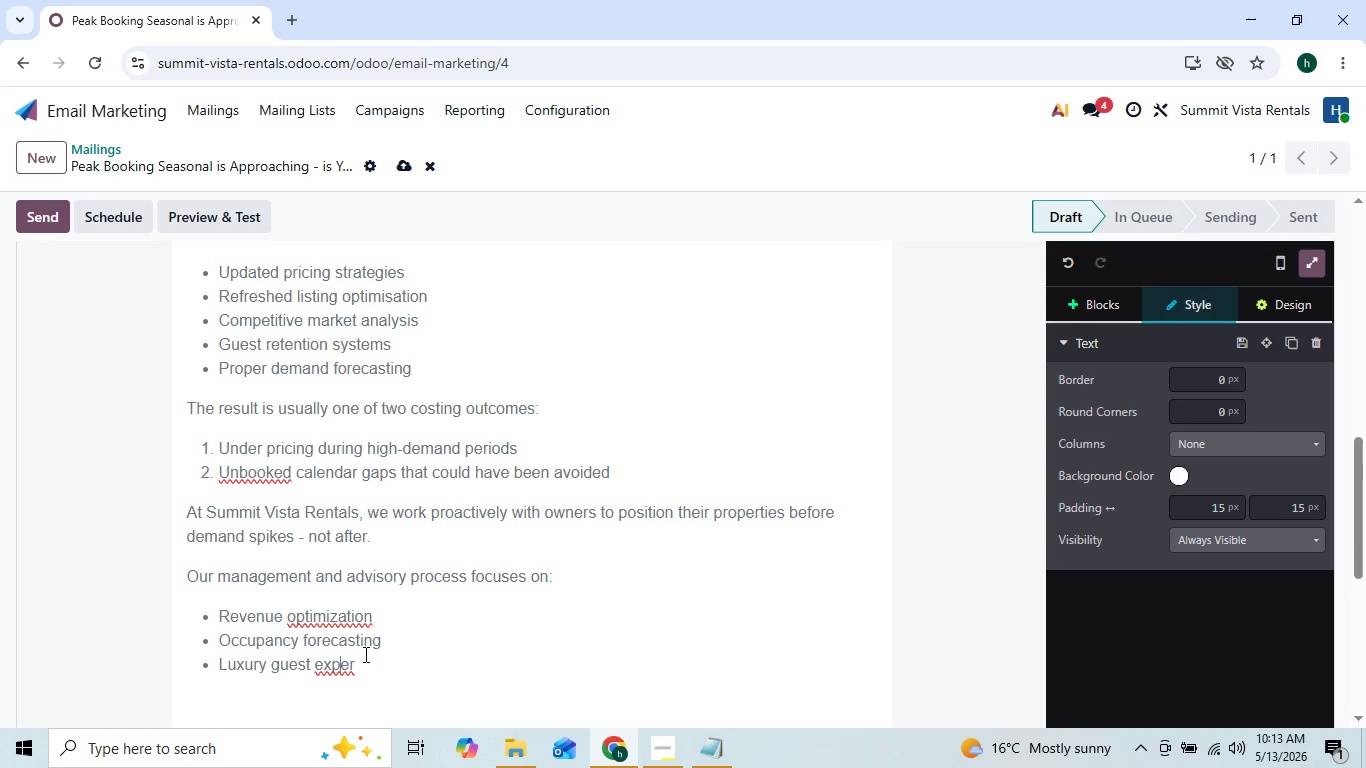 
key(ArrowLeft)
 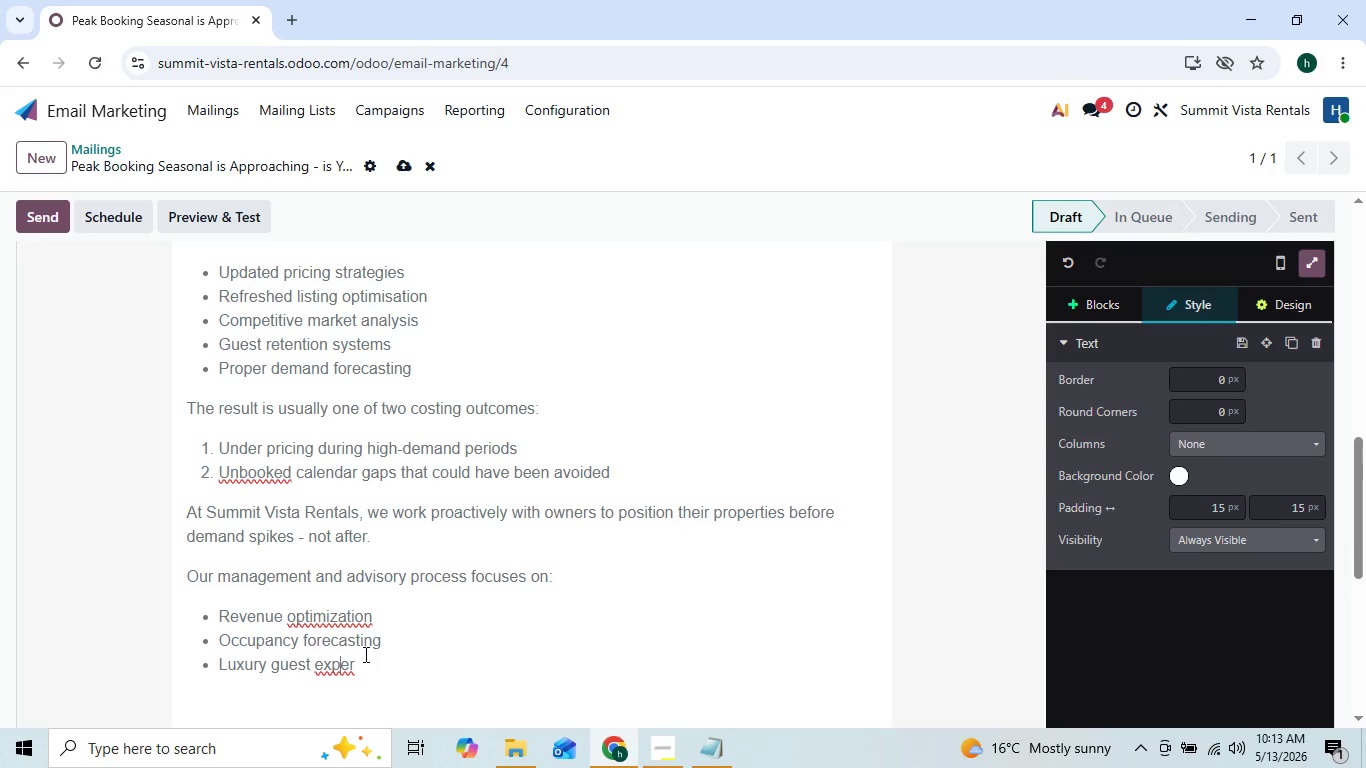 
key(ArrowRight)
 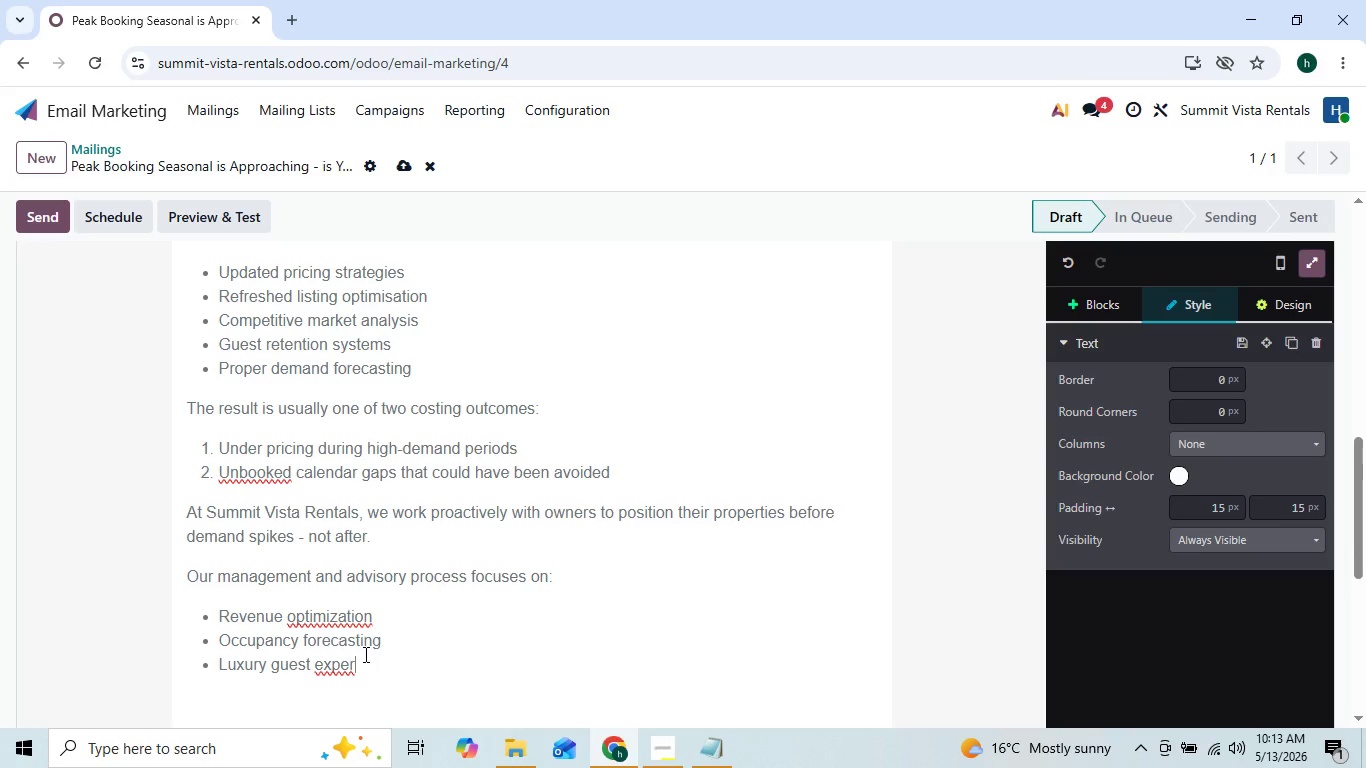 
key(ArrowRight)
 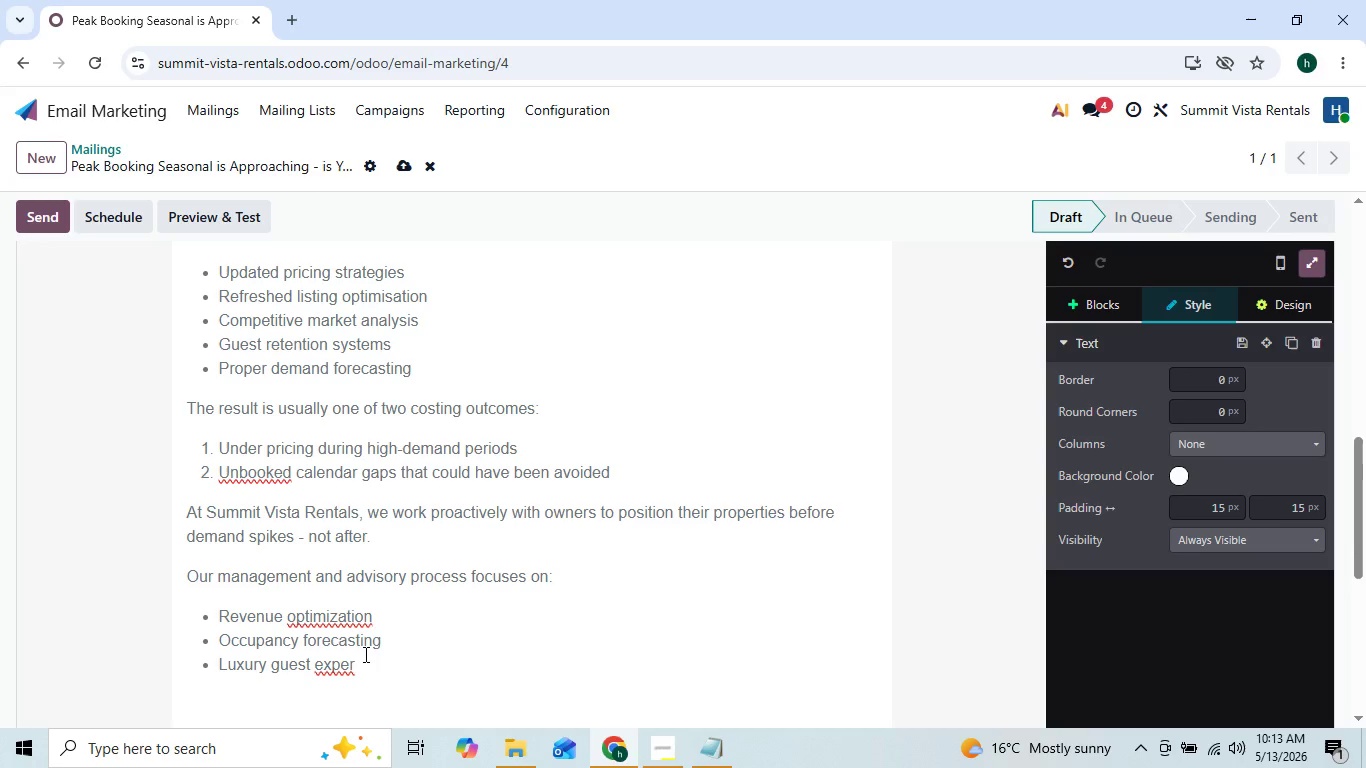 
type(ii)
key(Backspace)
type(ence enhancement)
 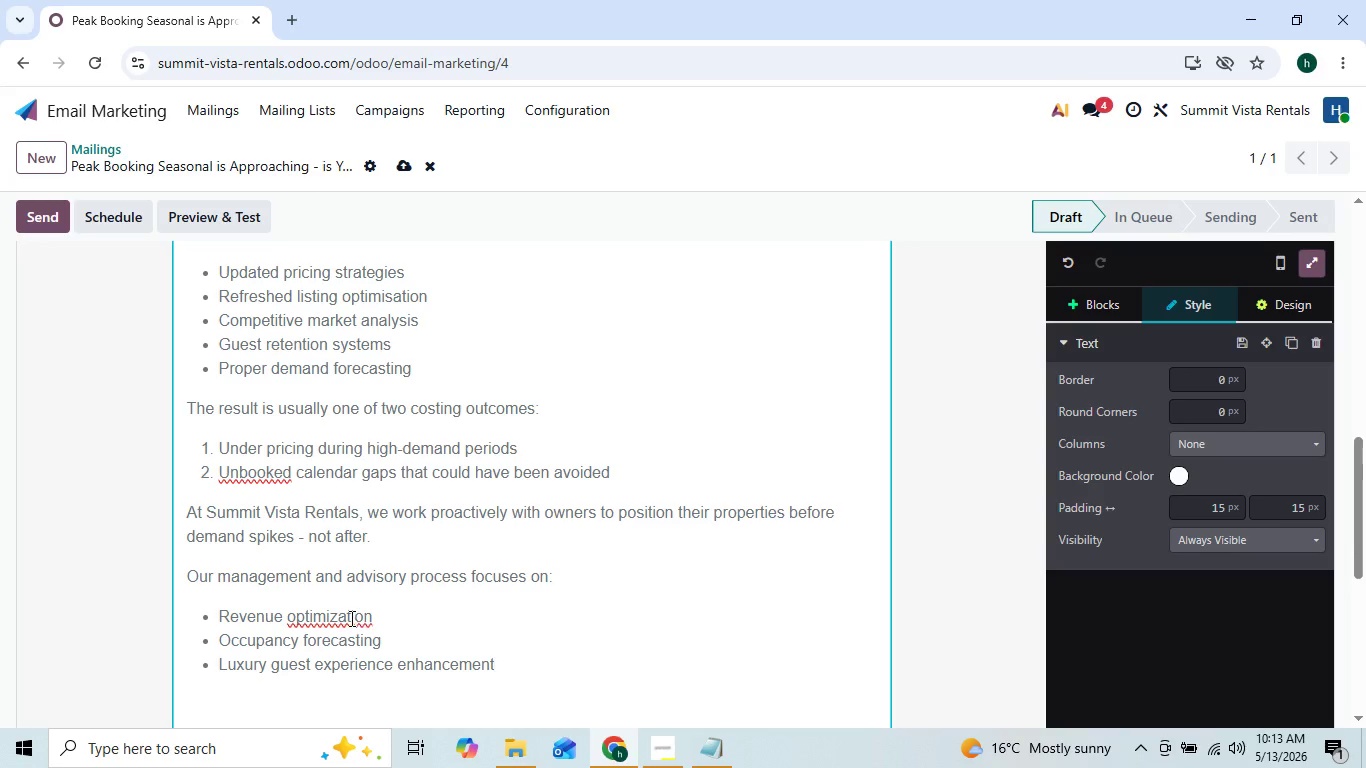 
right_click([350, 618])
 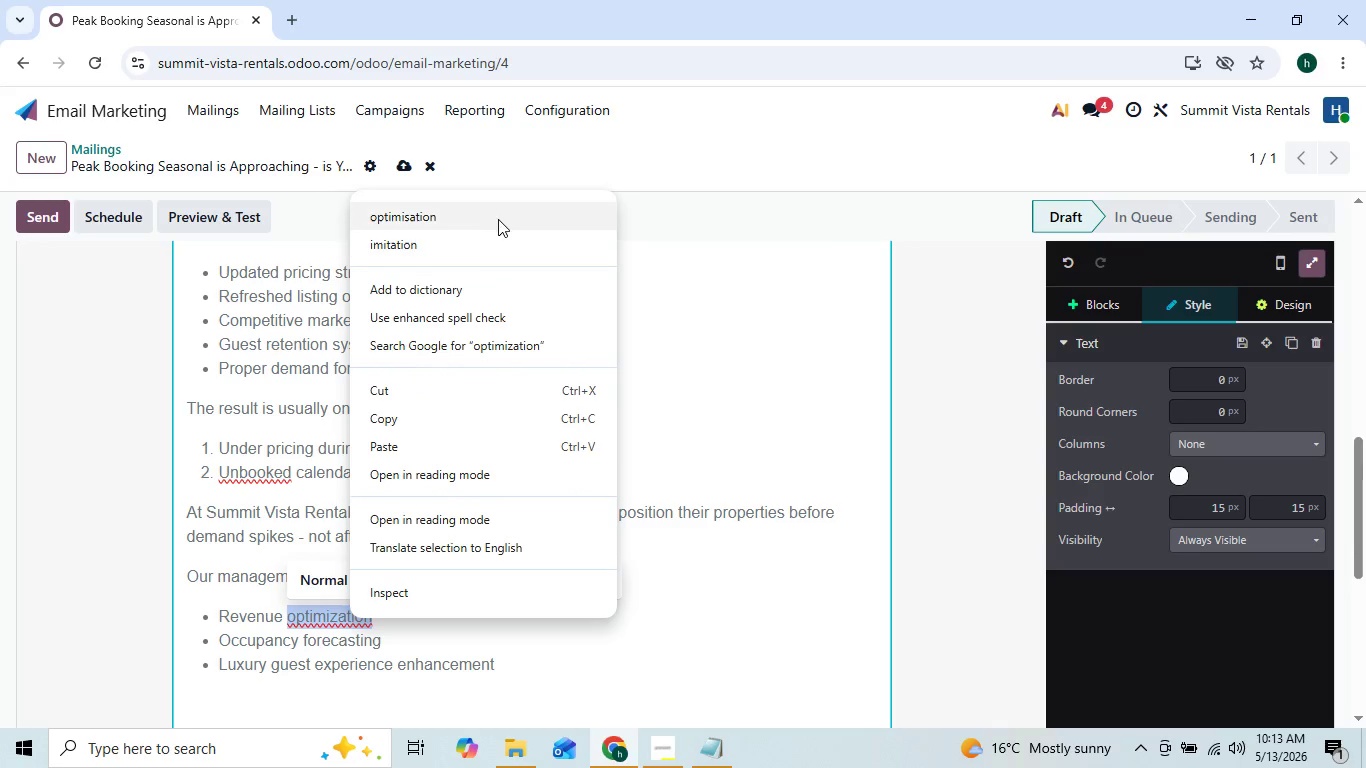 
left_click([503, 209])
 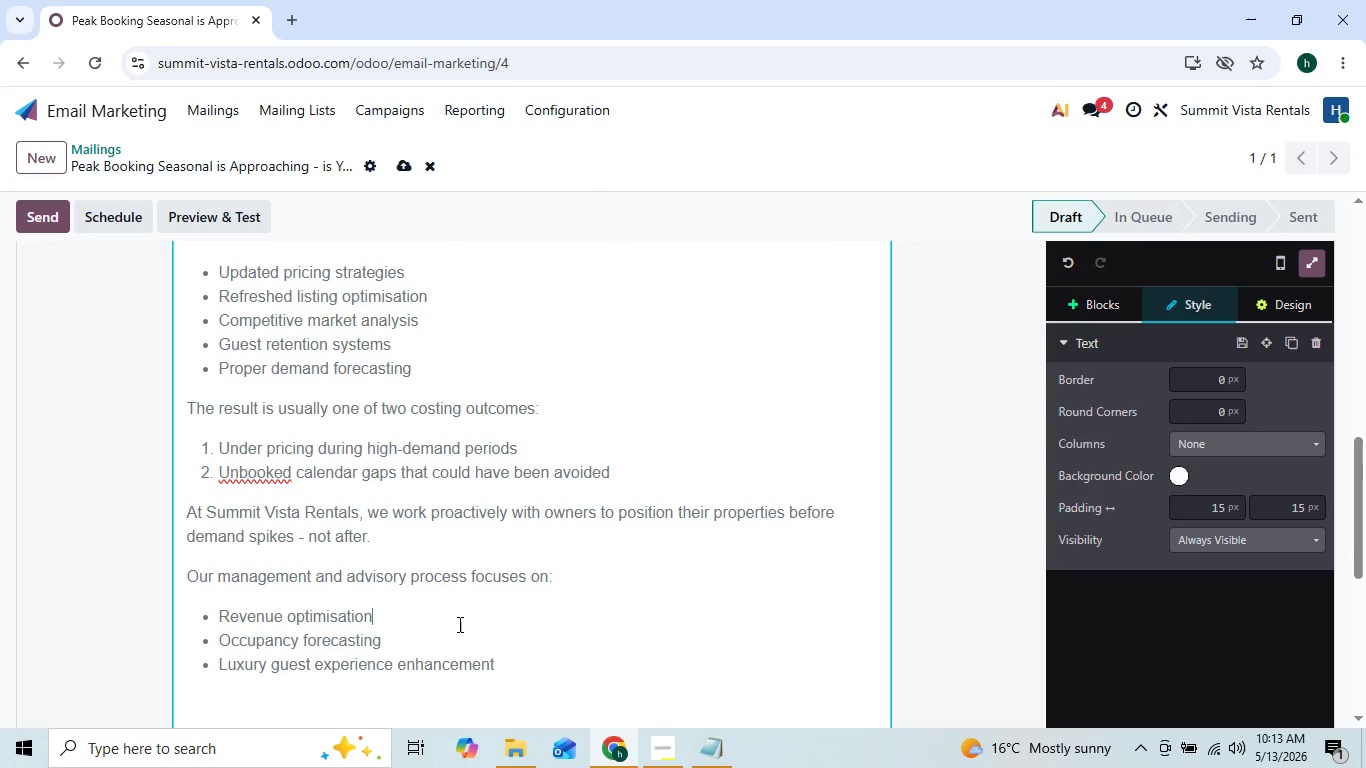 
left_click([475, 632])
 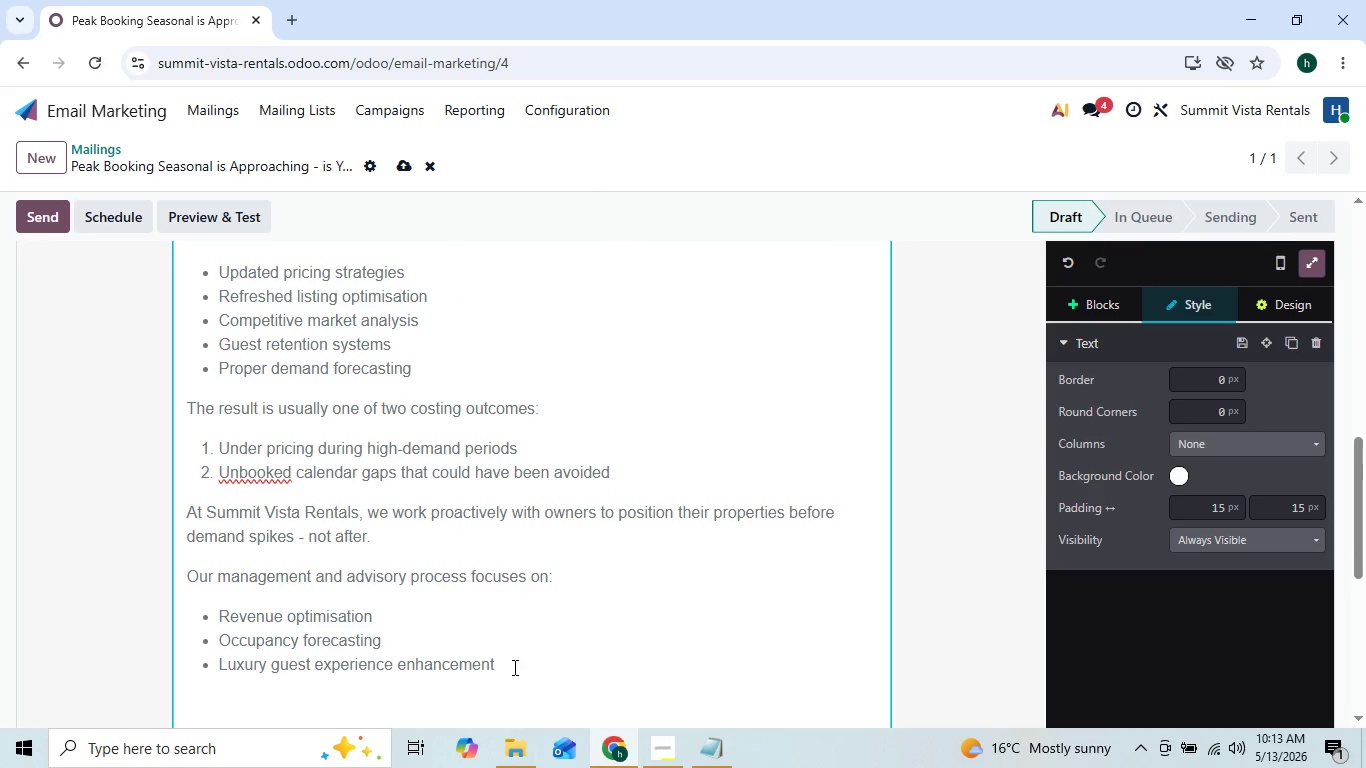 
left_click([513, 667])
 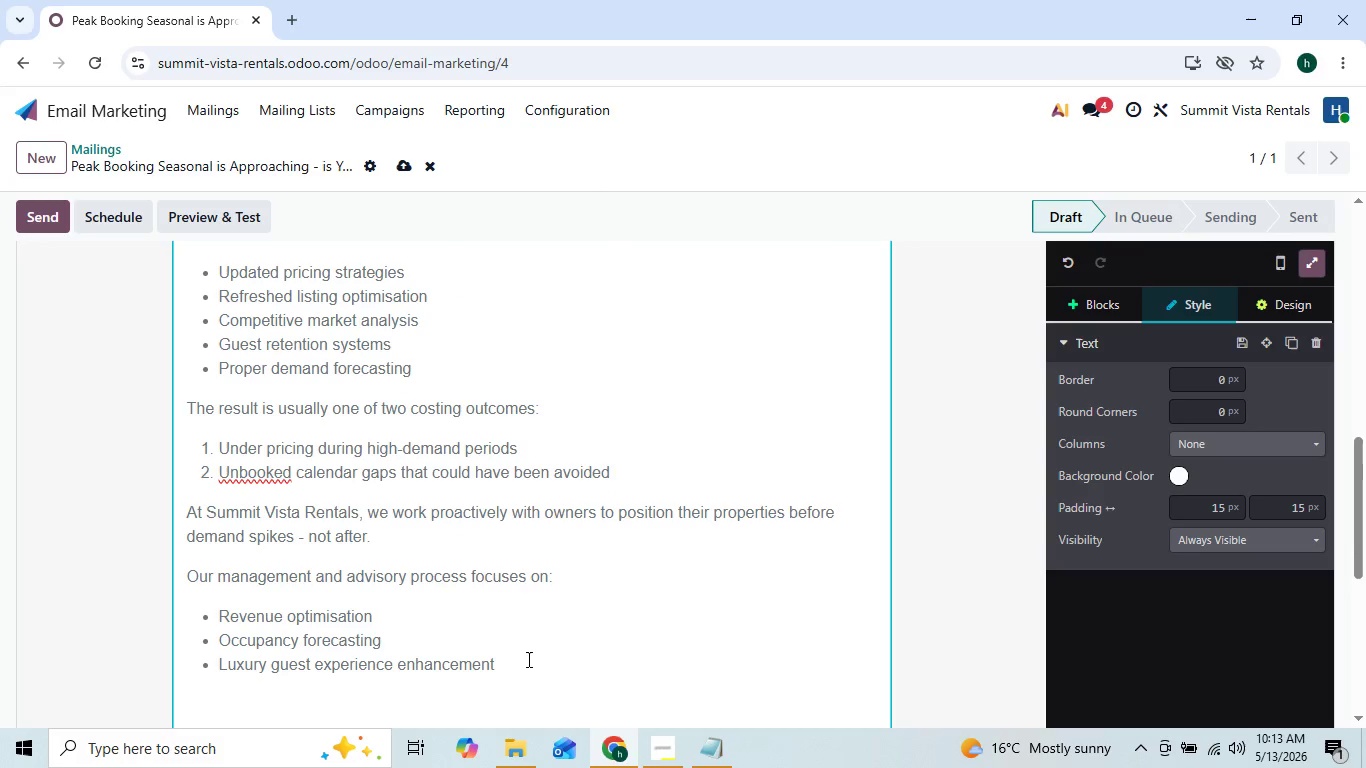 
key(Enter)
 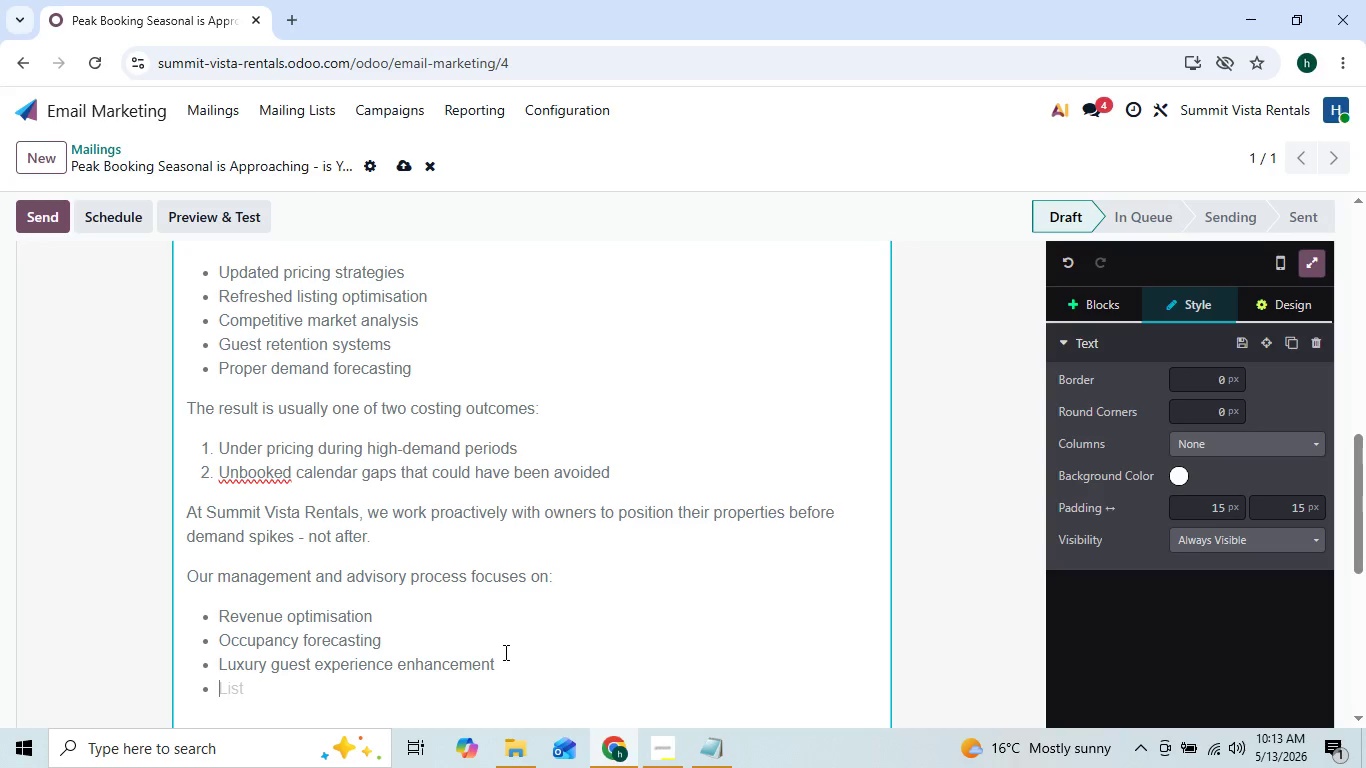 
type(Operational efficiency)
 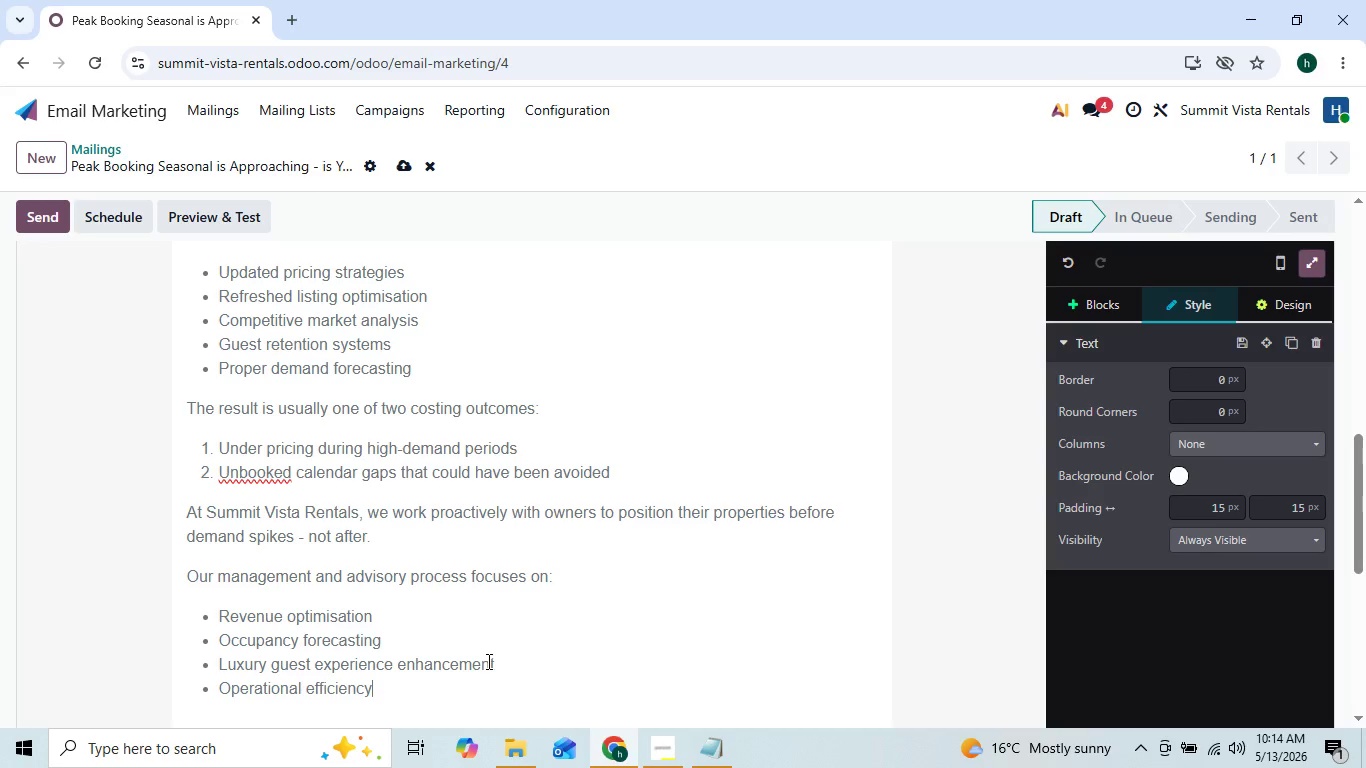 
key(Enter)
 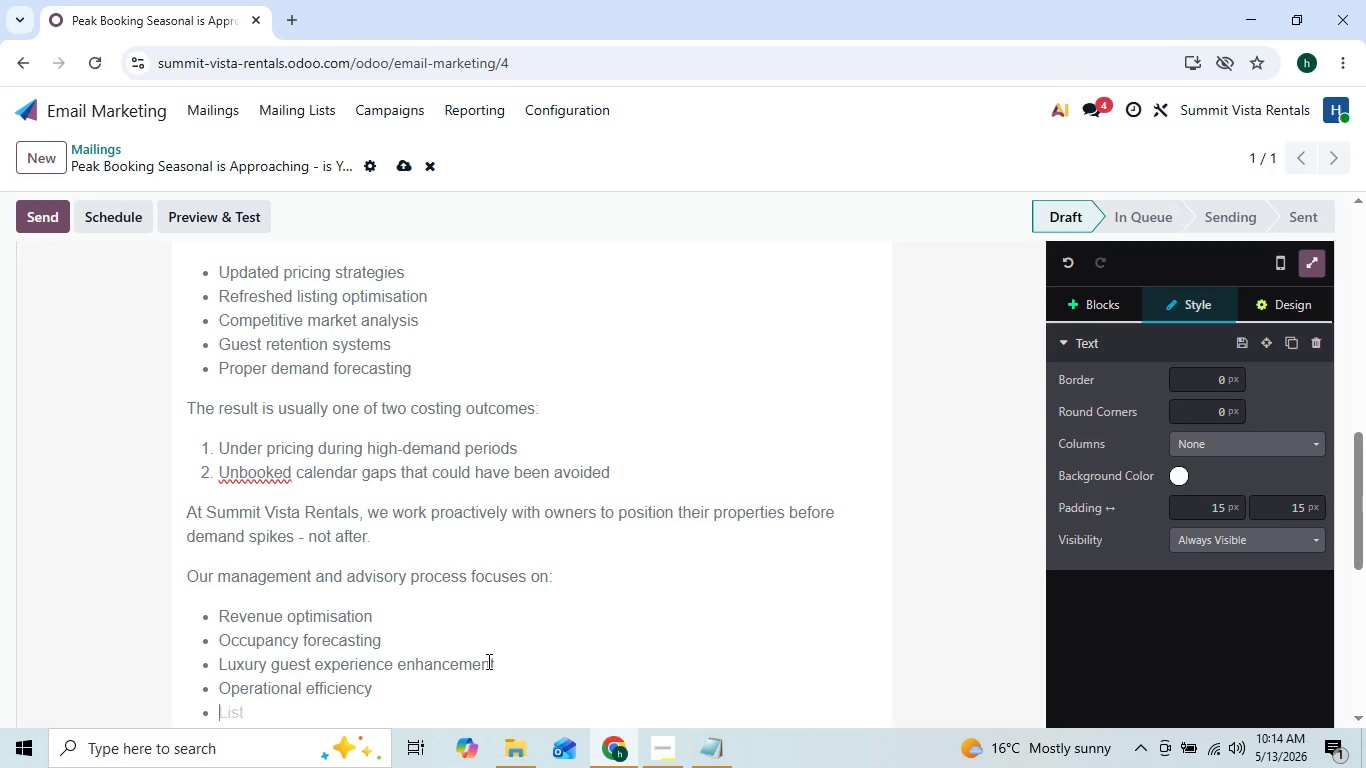 
type(Market-specific pricing inelligence)
 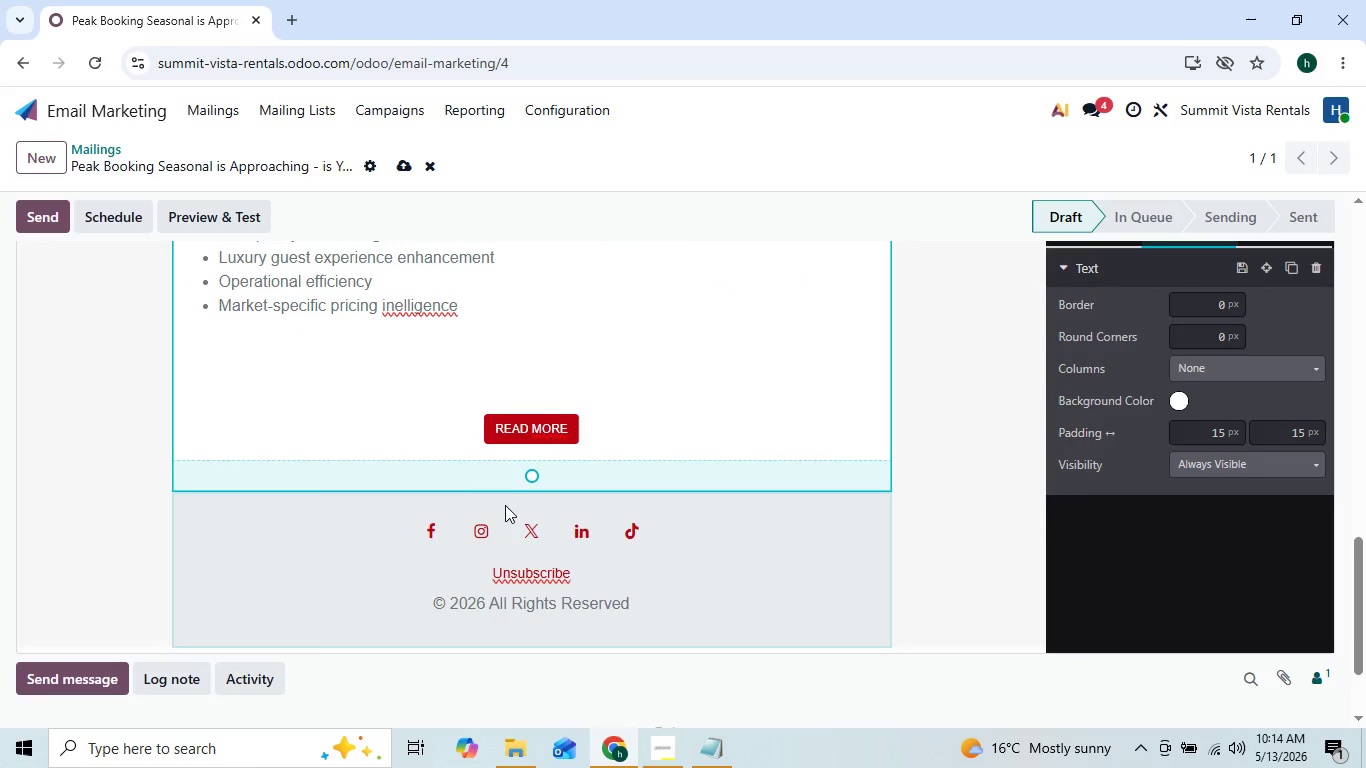 
wait(10.25)
 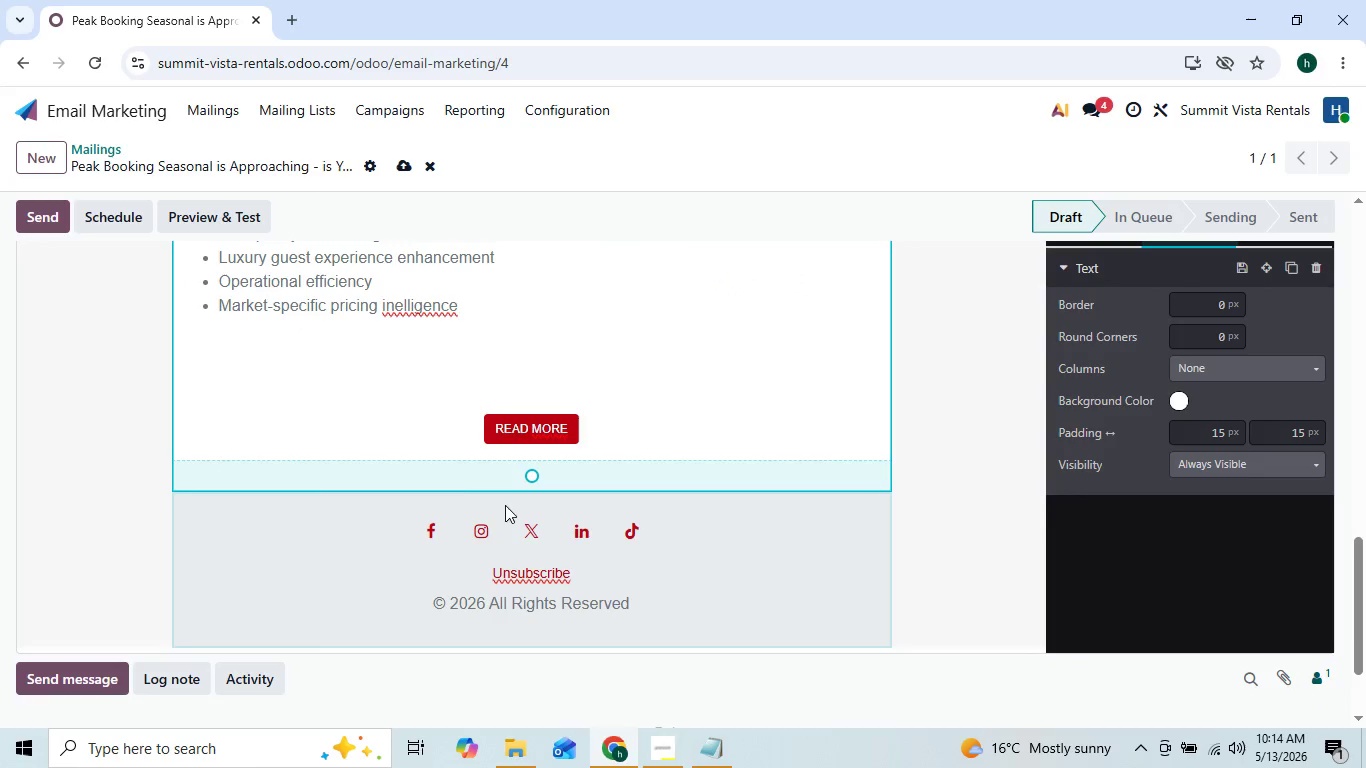 
left_click([396, 304])
 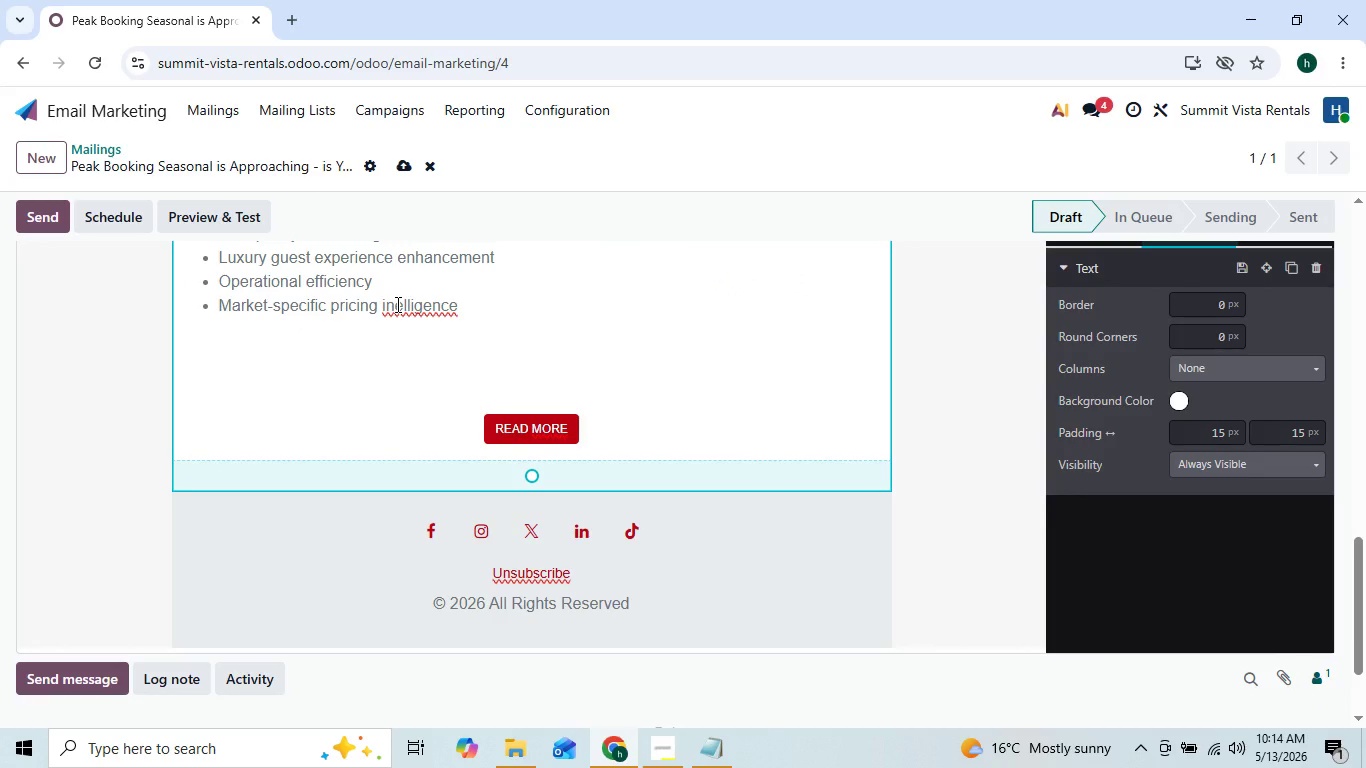 
key(T)
 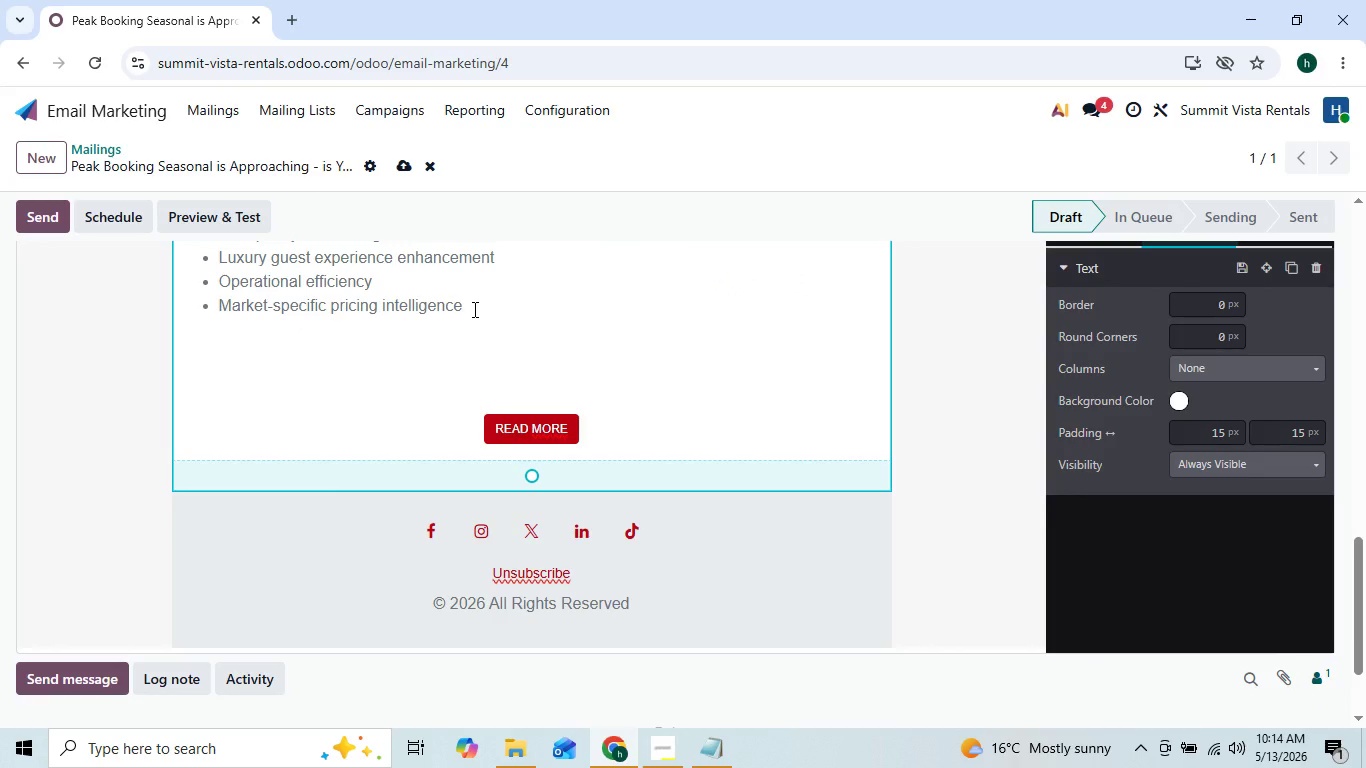 
left_click([450, 327])
 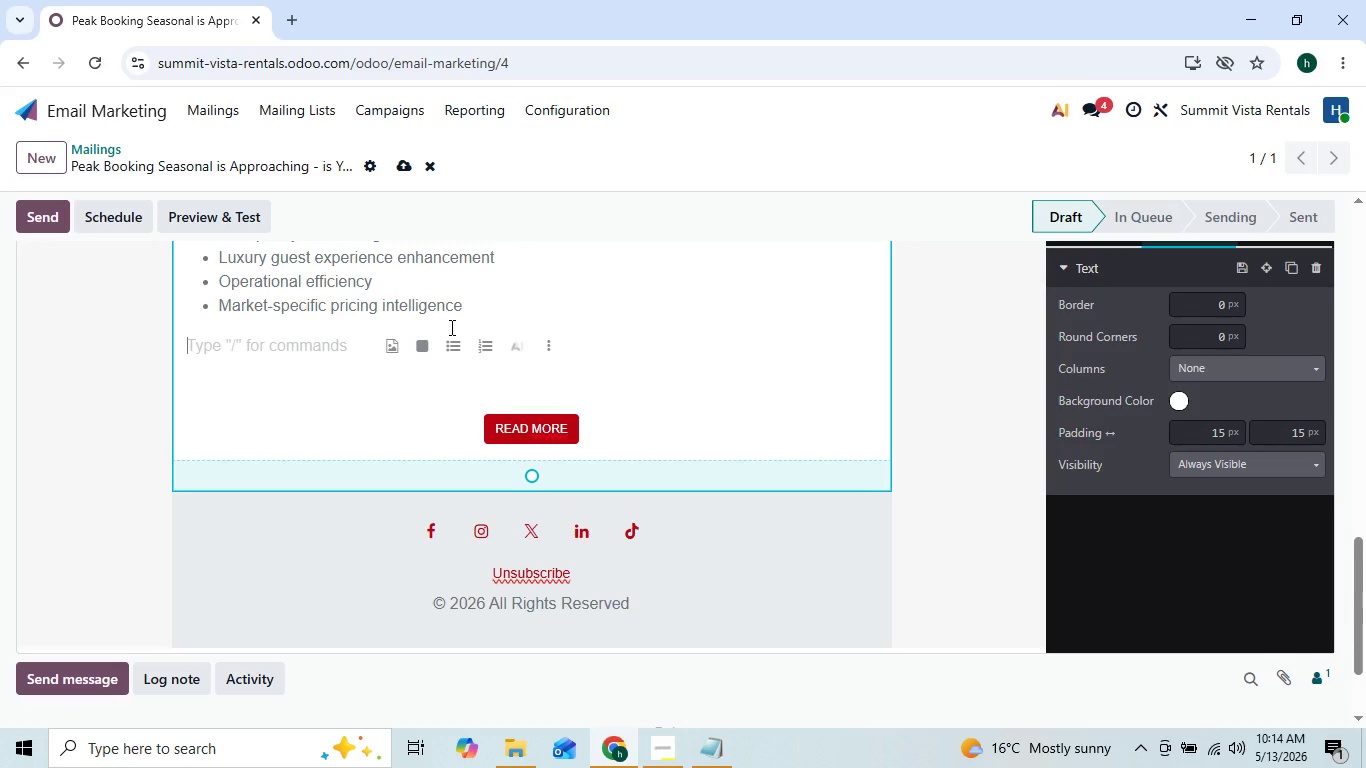 
type(Because we intentional)
 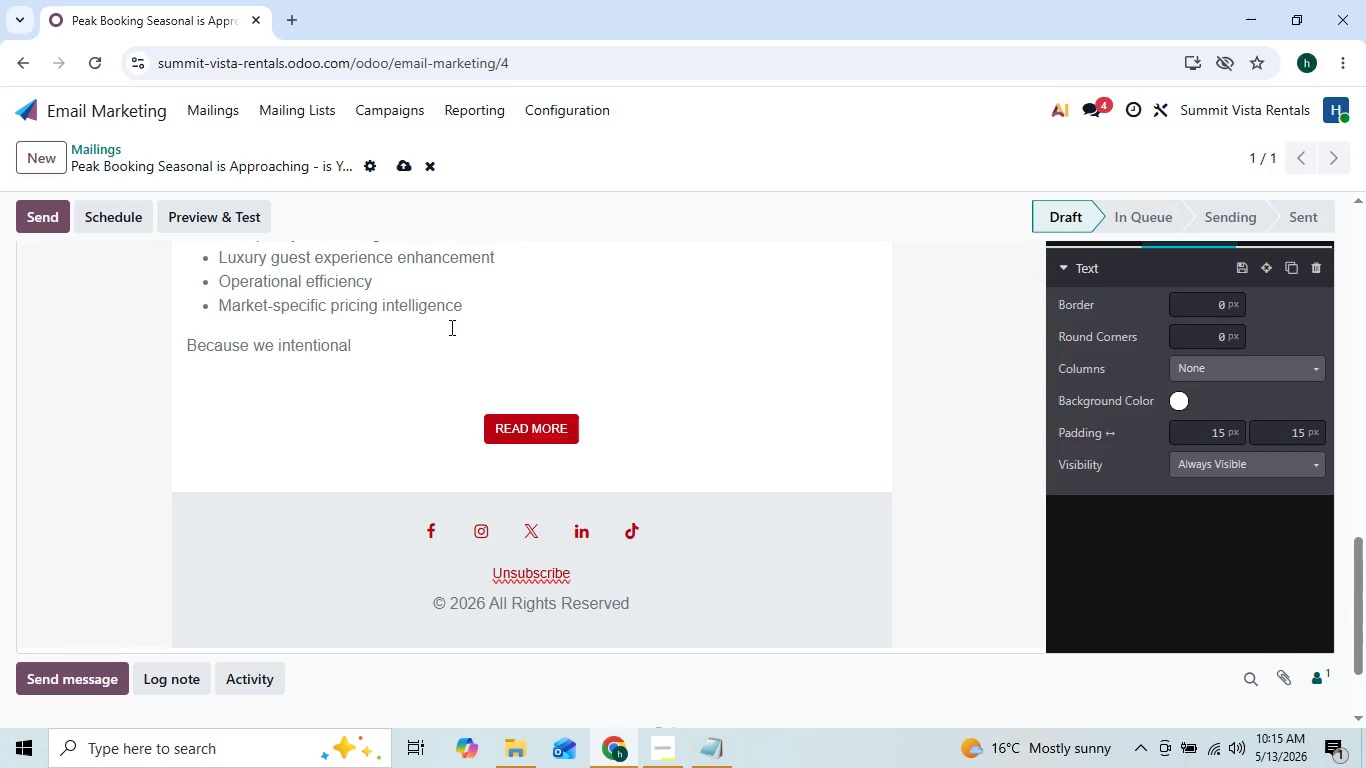 
key(ArrowLeft)
 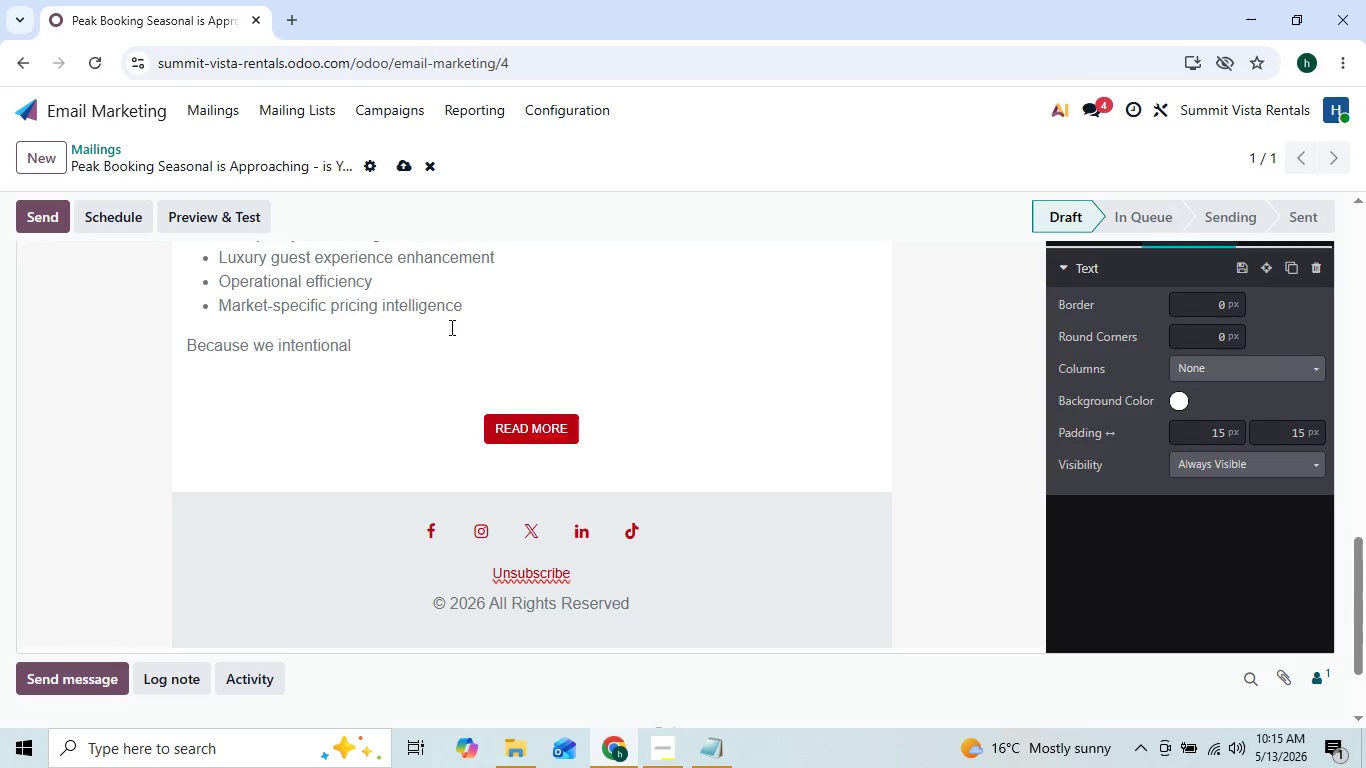 
key(ArrowRight)
 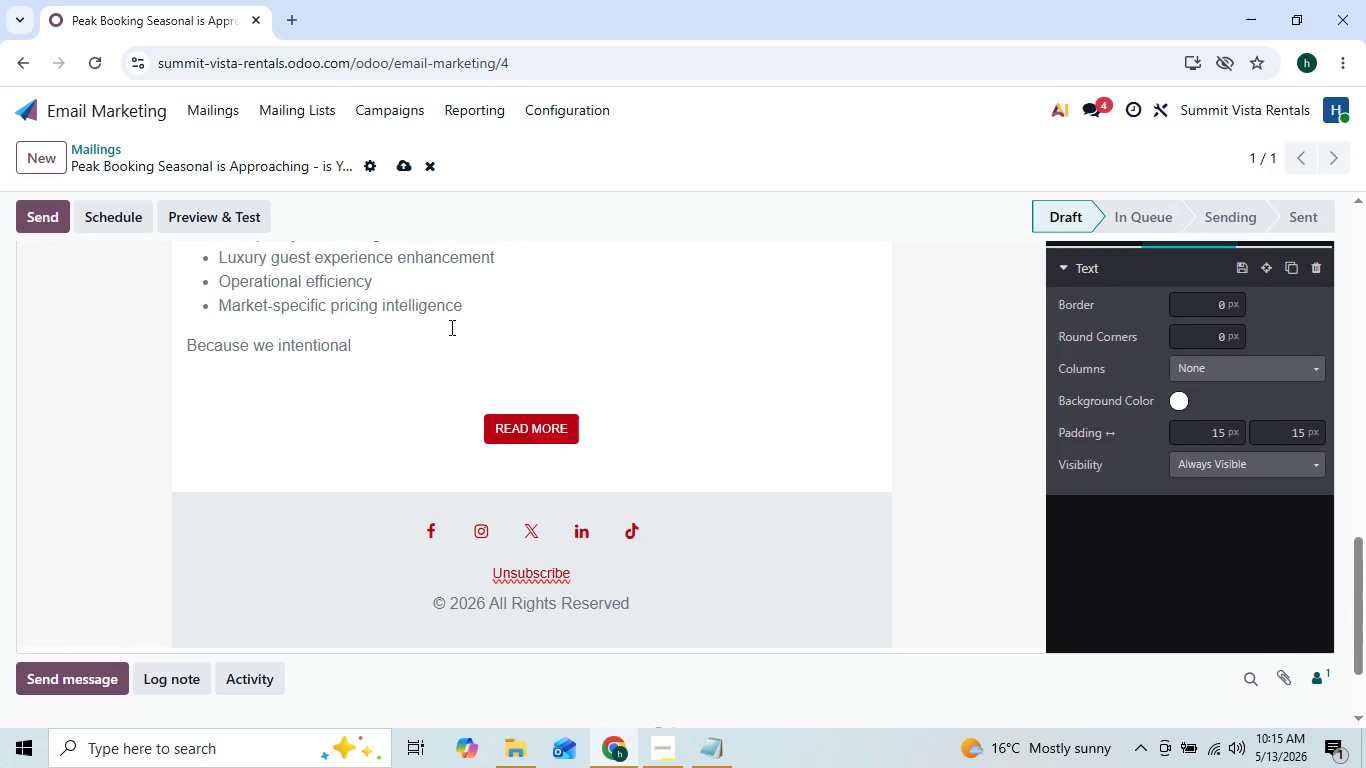 
type(ly keep our portfolio selective, we only onboard a limited number of new propert)
 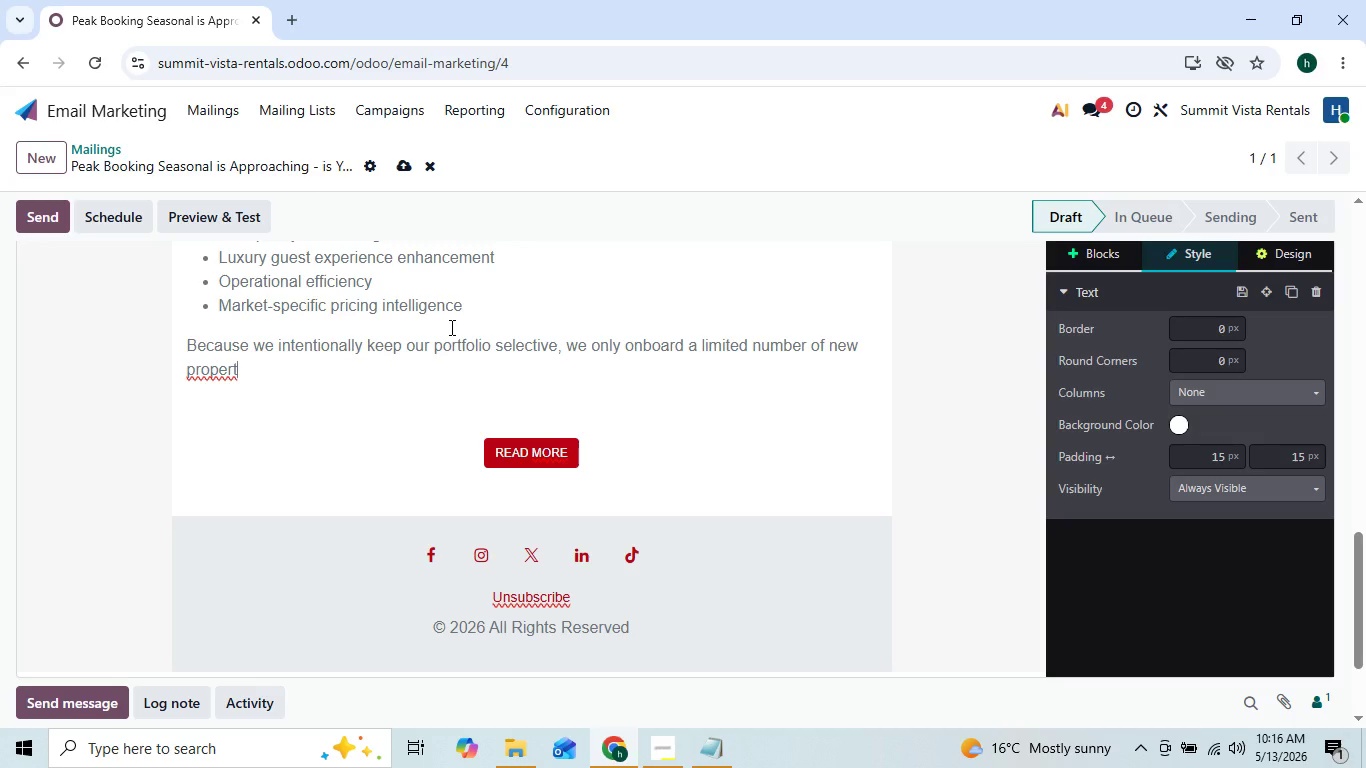 
key(ArrowLeft)
 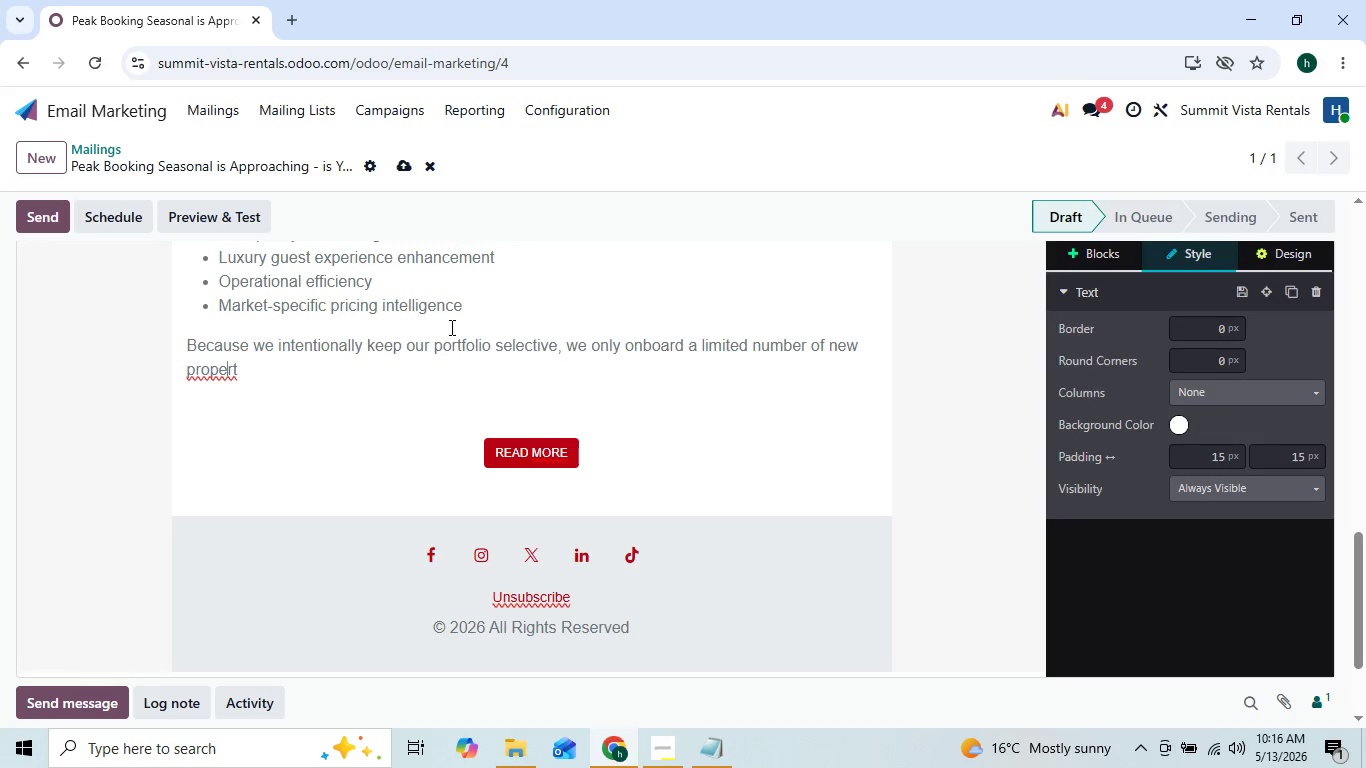 
key(ArrowLeft)
 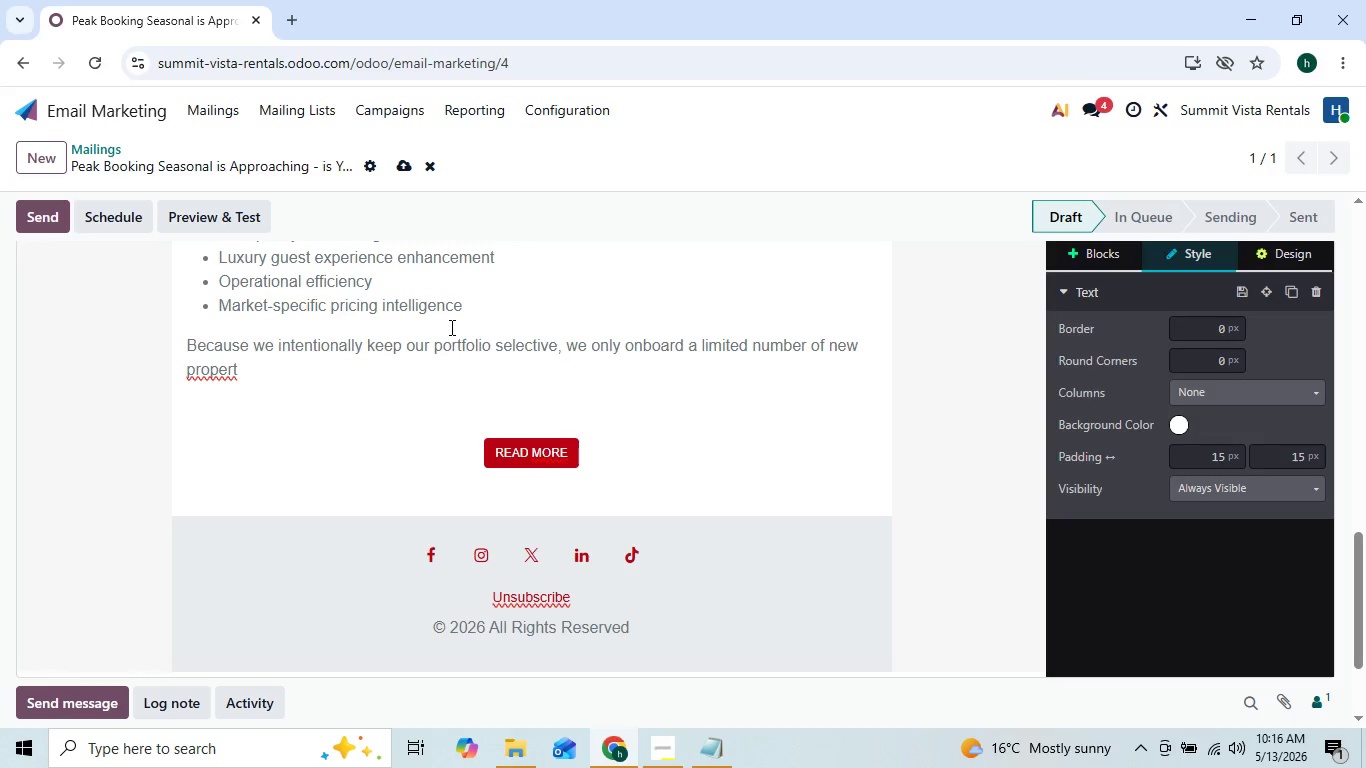 
key(ArrowLeft)
 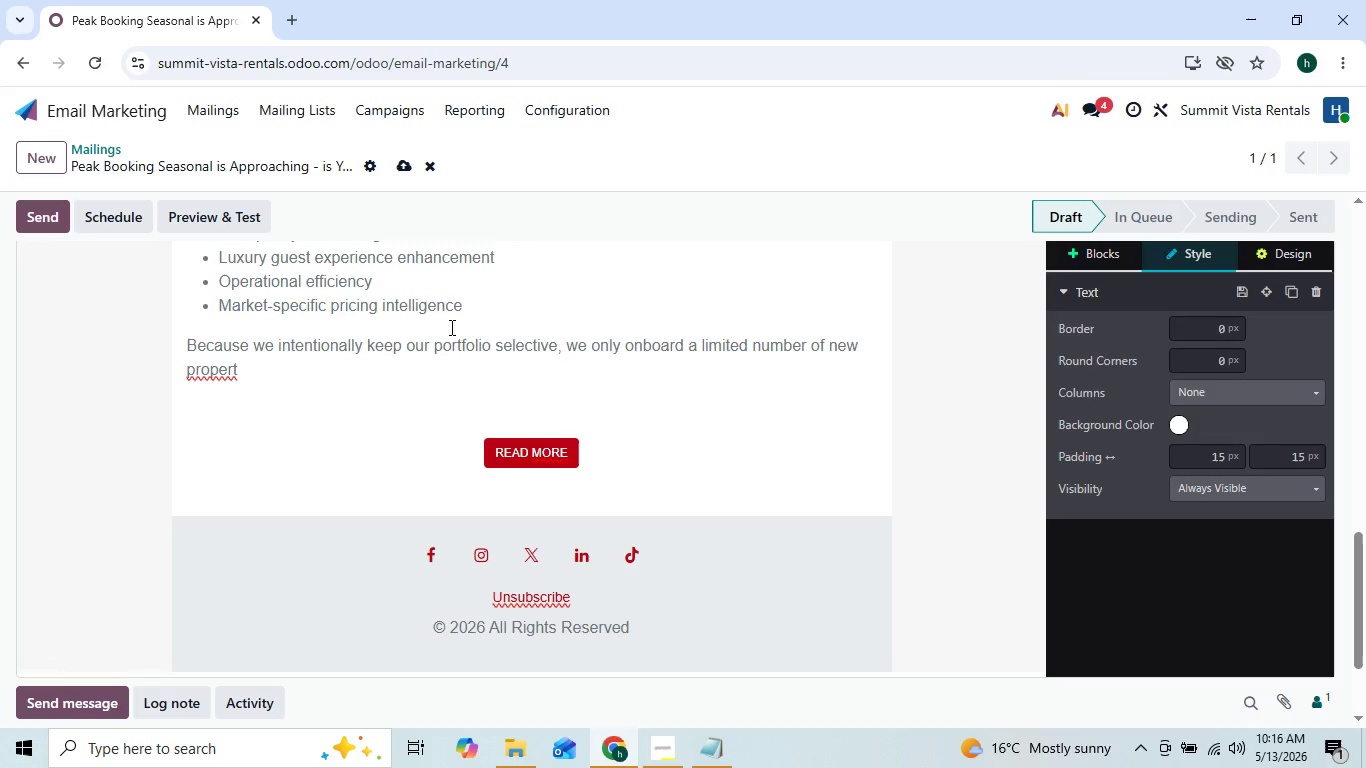 
key(ArrowRight)
 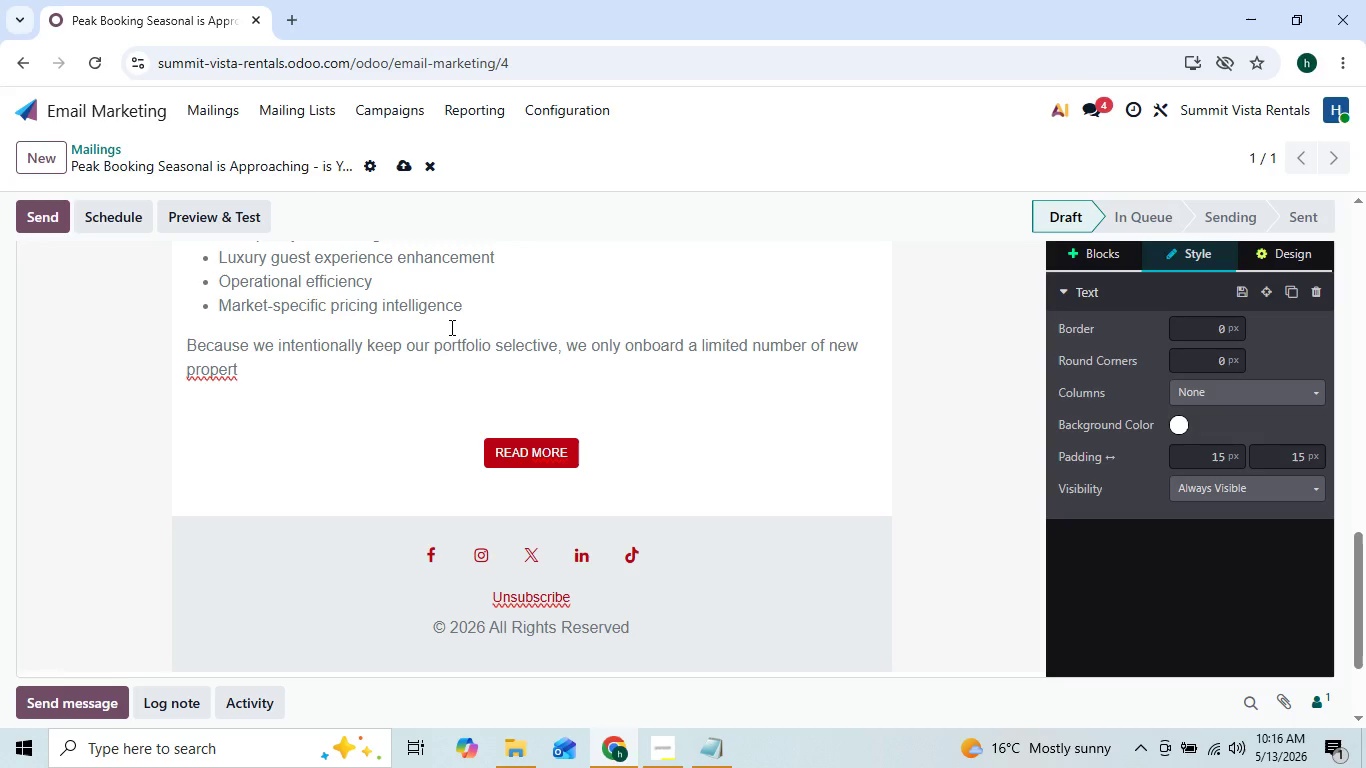 
key(ArrowLeft)
 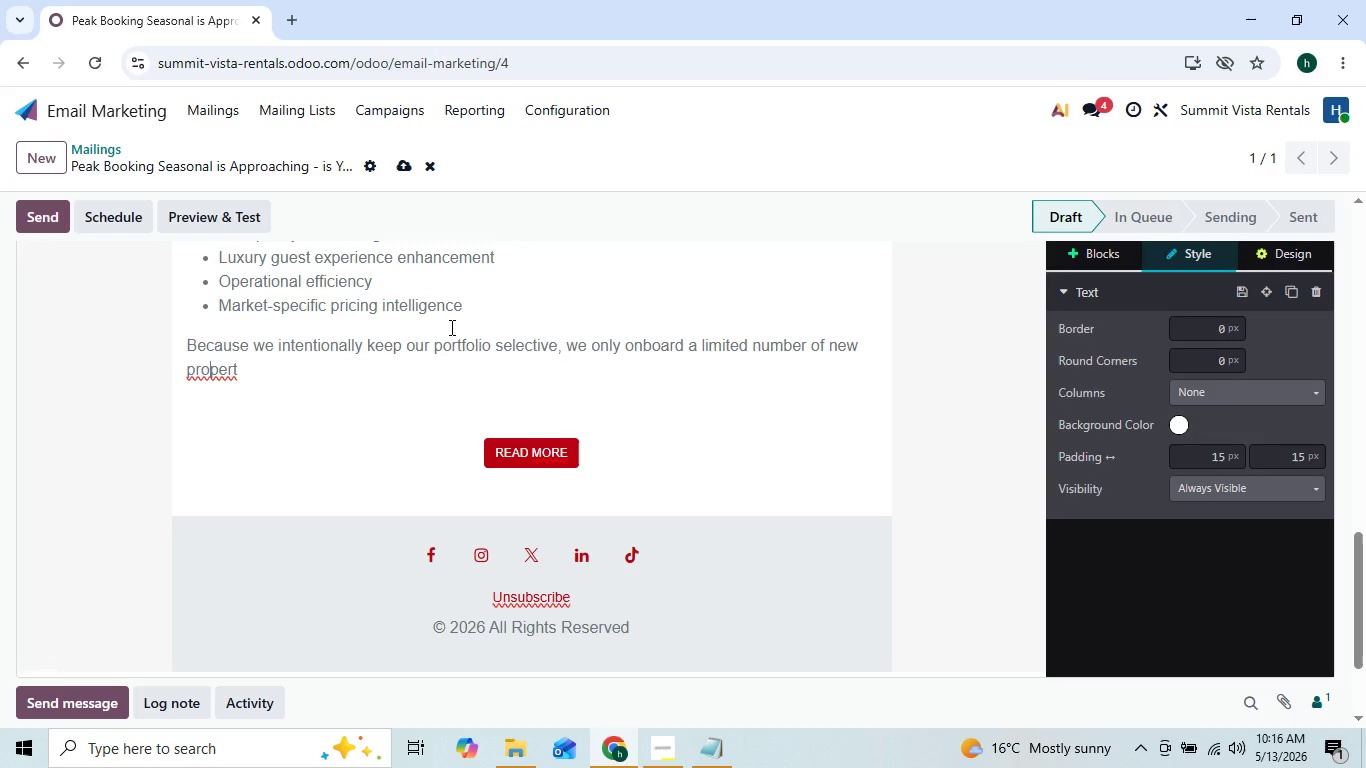 
key(ArrowLeft)
 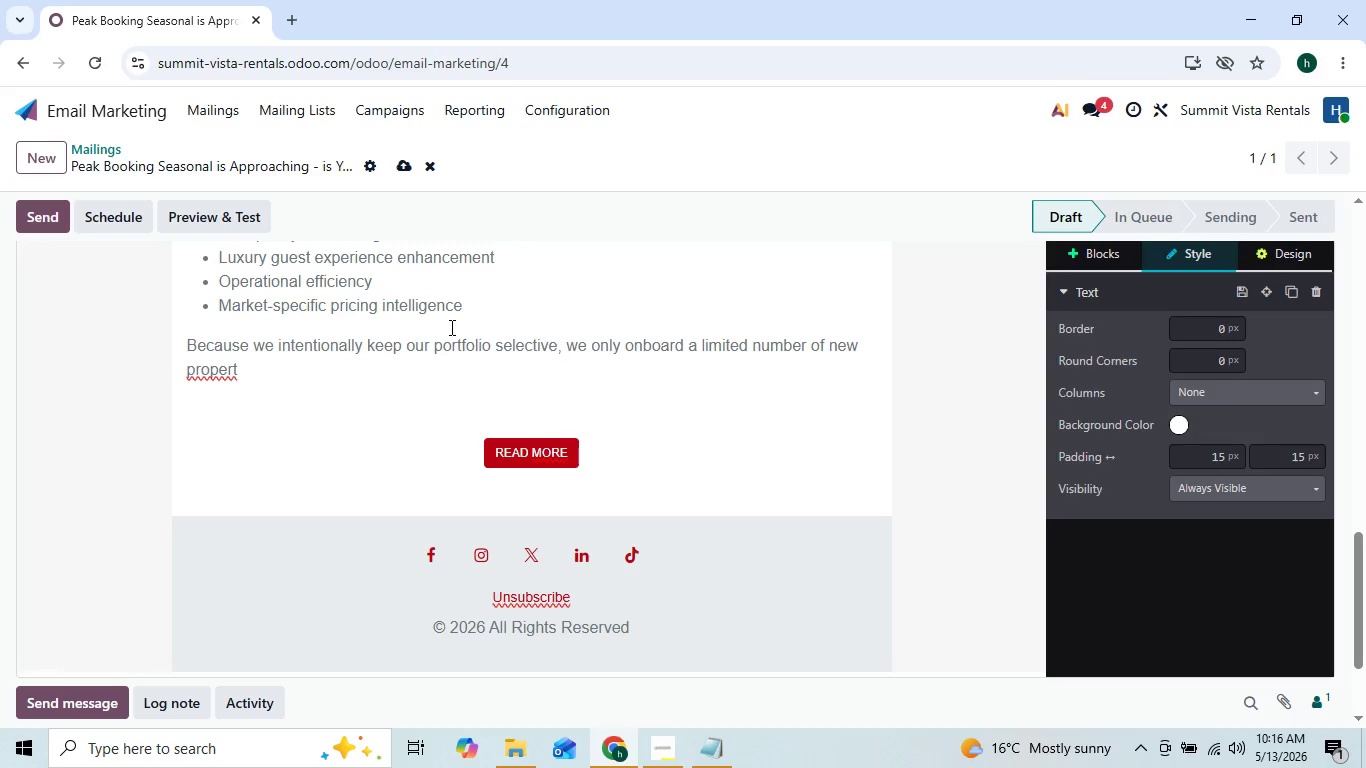 
key(ArrowRight)
 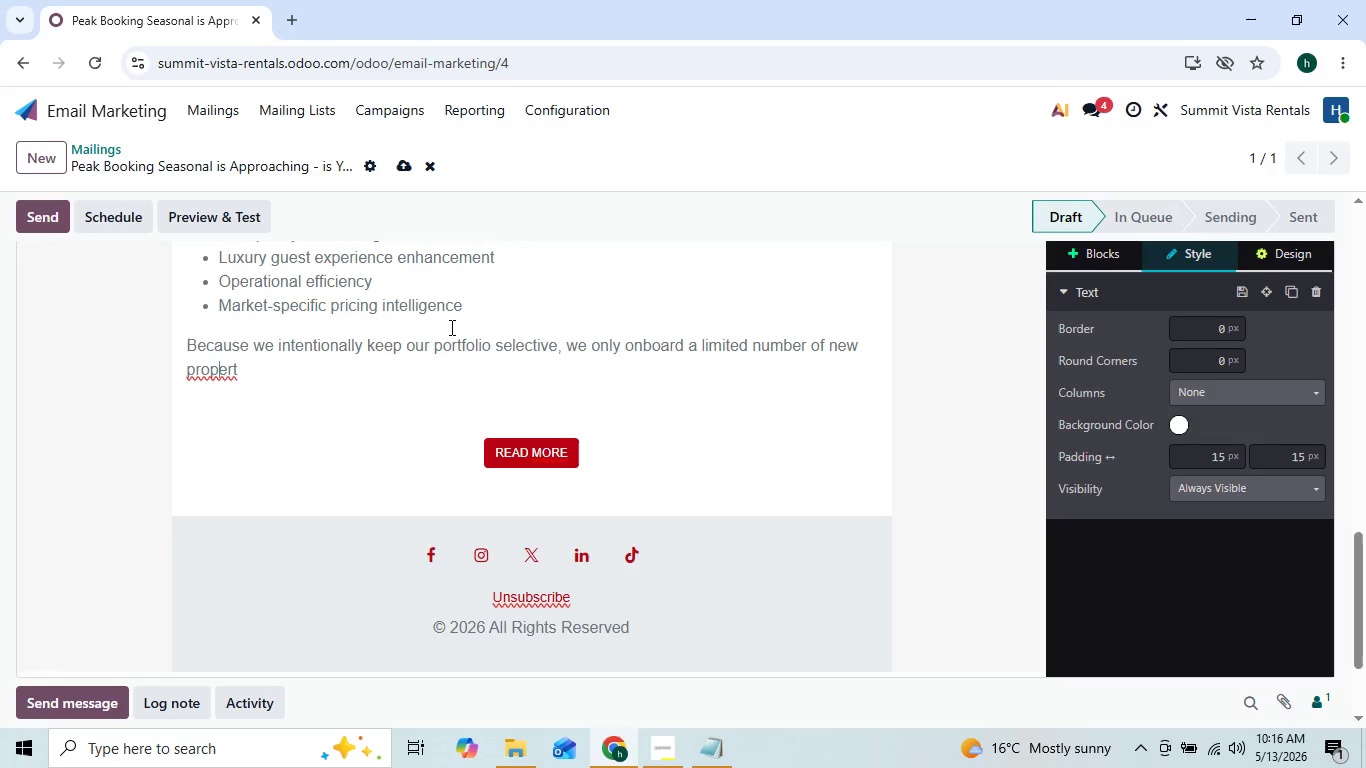 
key(ArrowRight)
 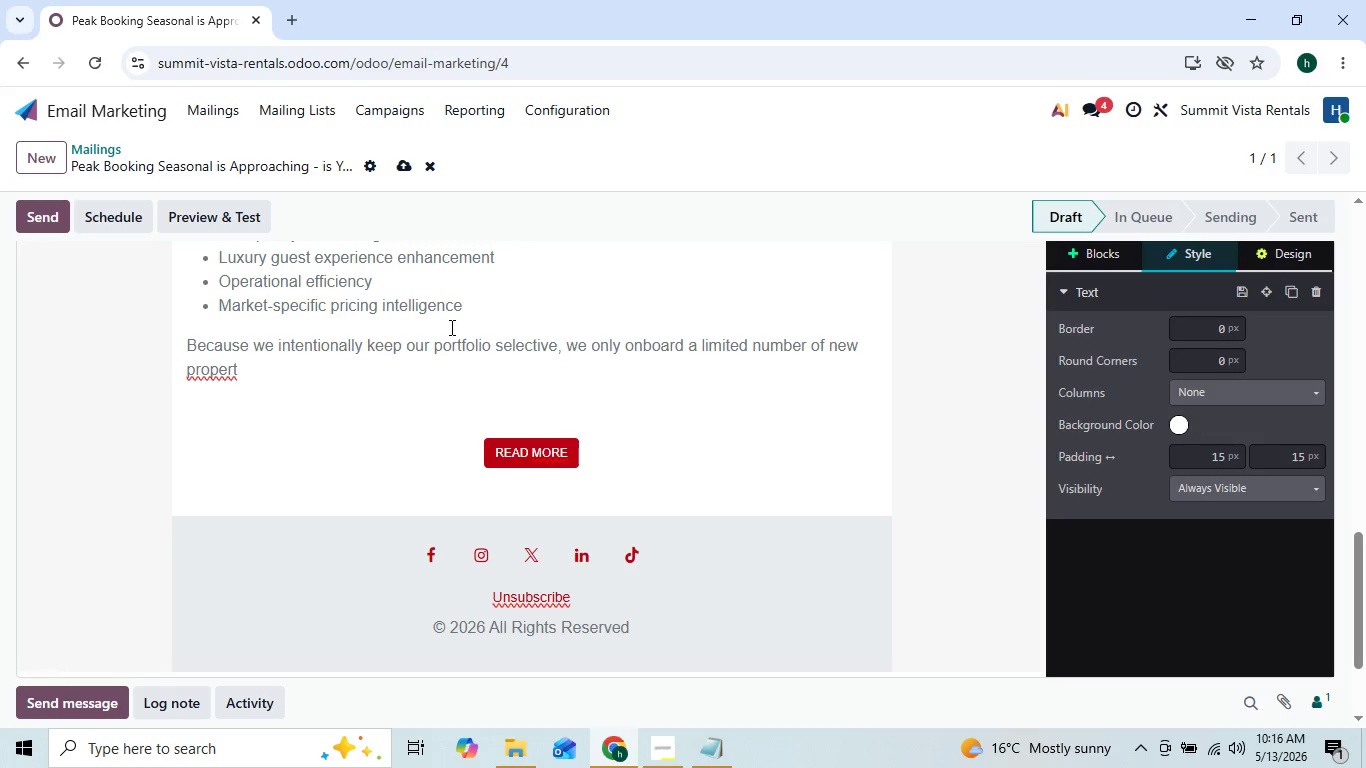 
key(ArrowRight)
 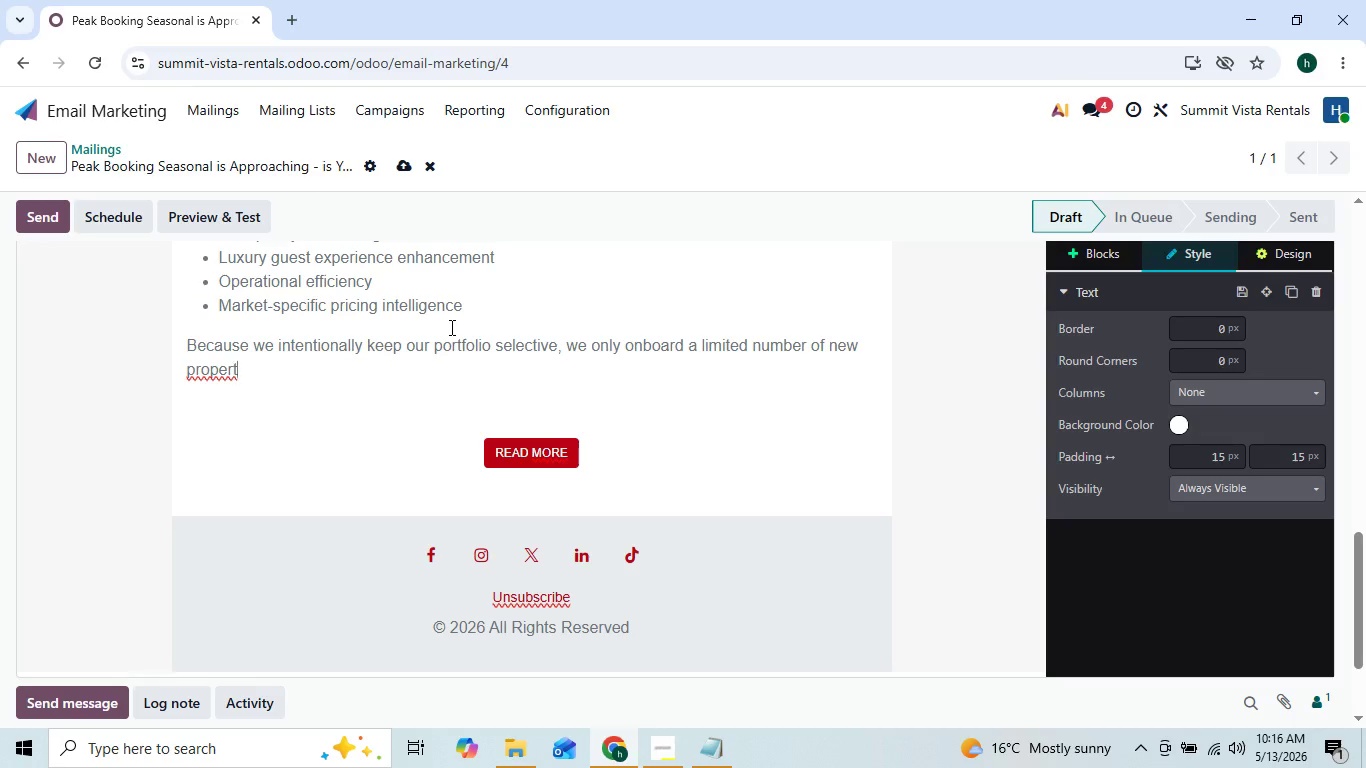 
key(ArrowRight)
 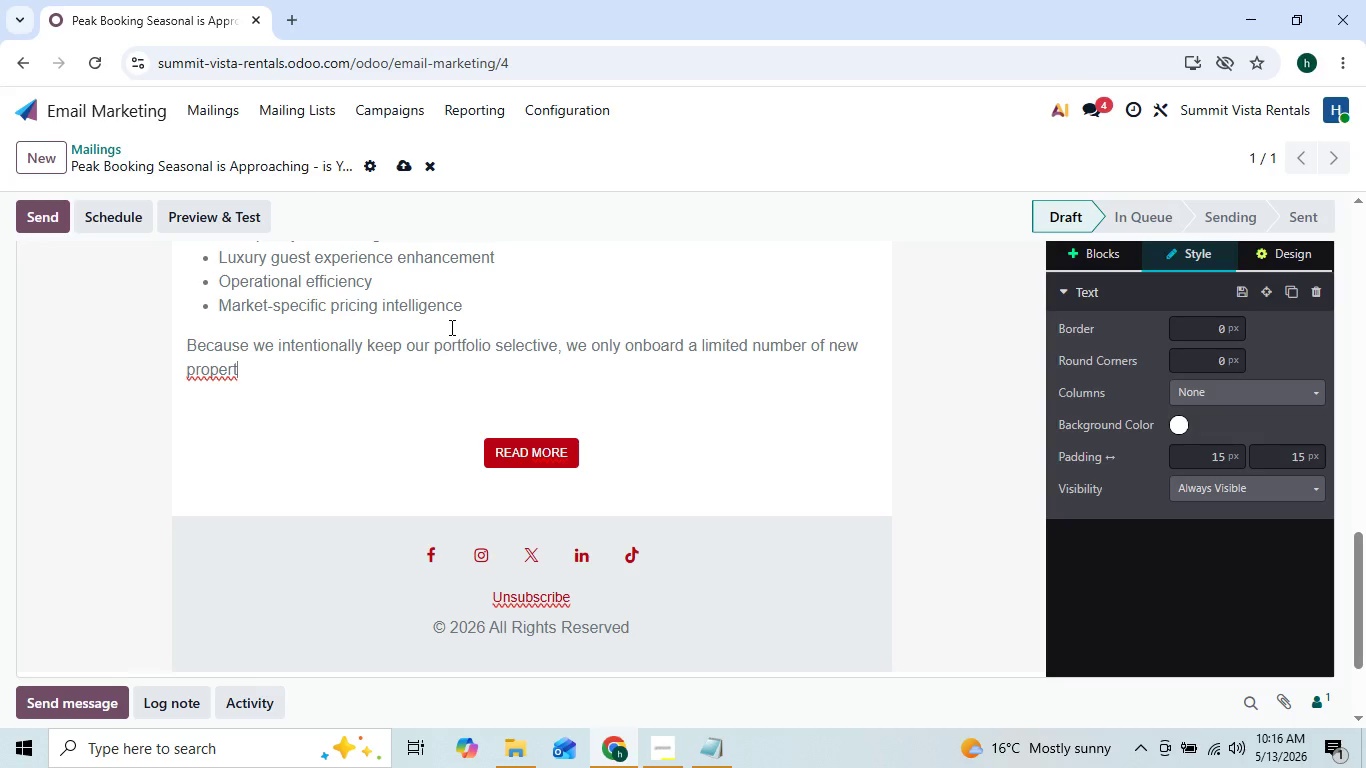 
type(ies)
 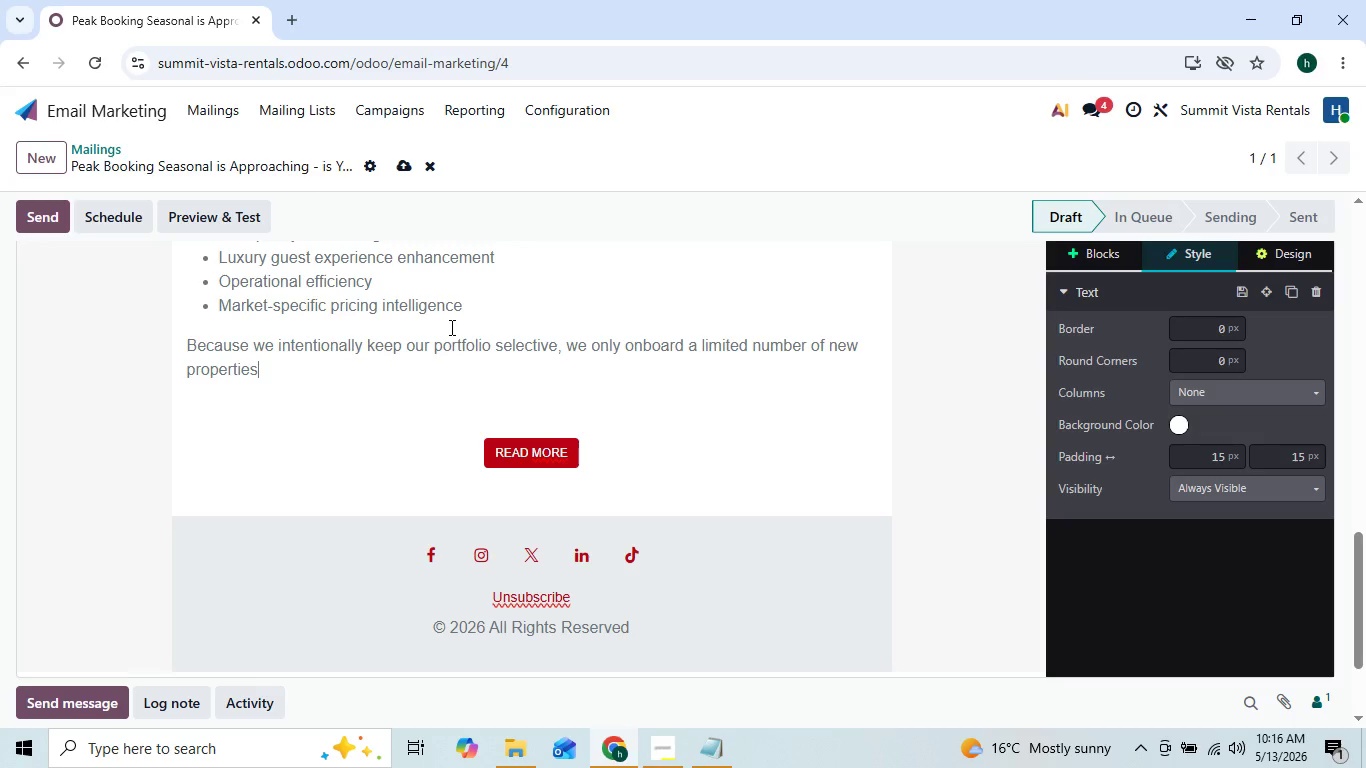 
key(ArrowLeft)
 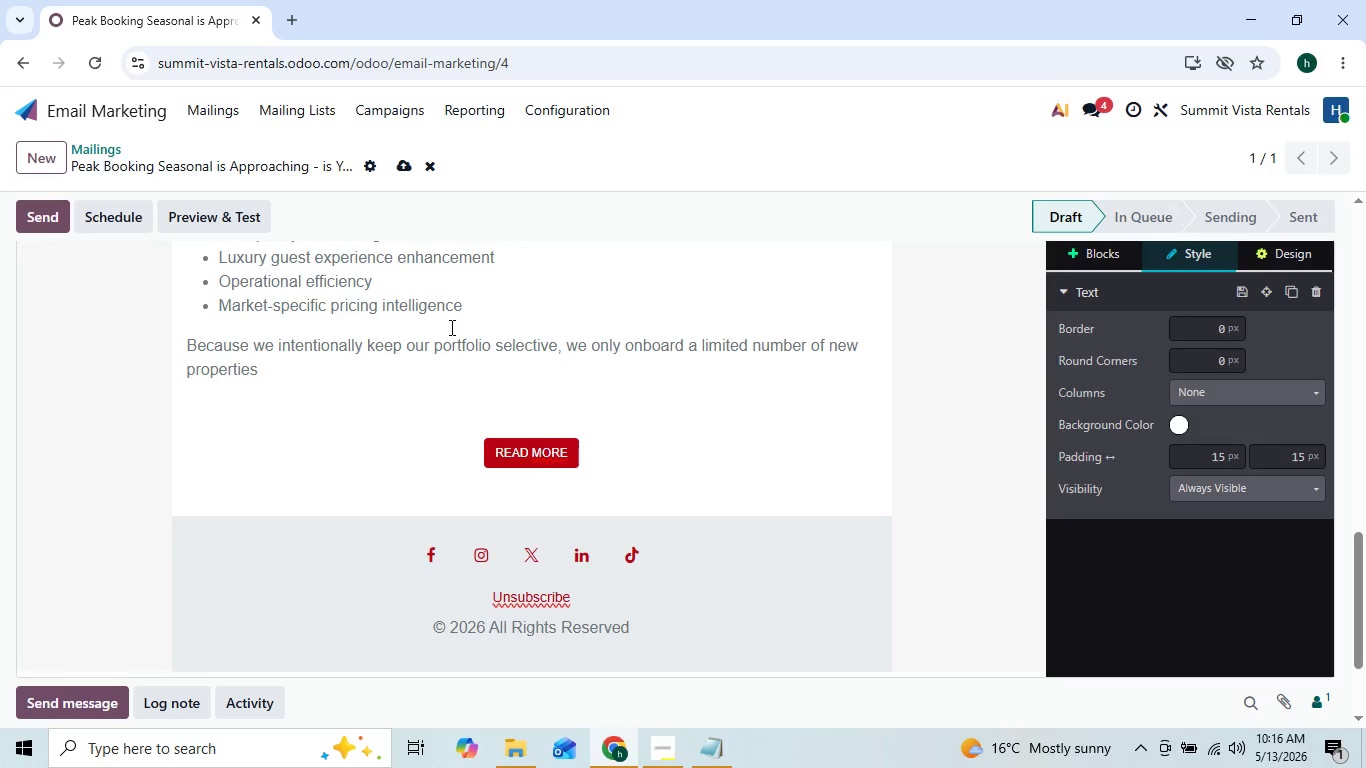 
key(ArrowRight)
 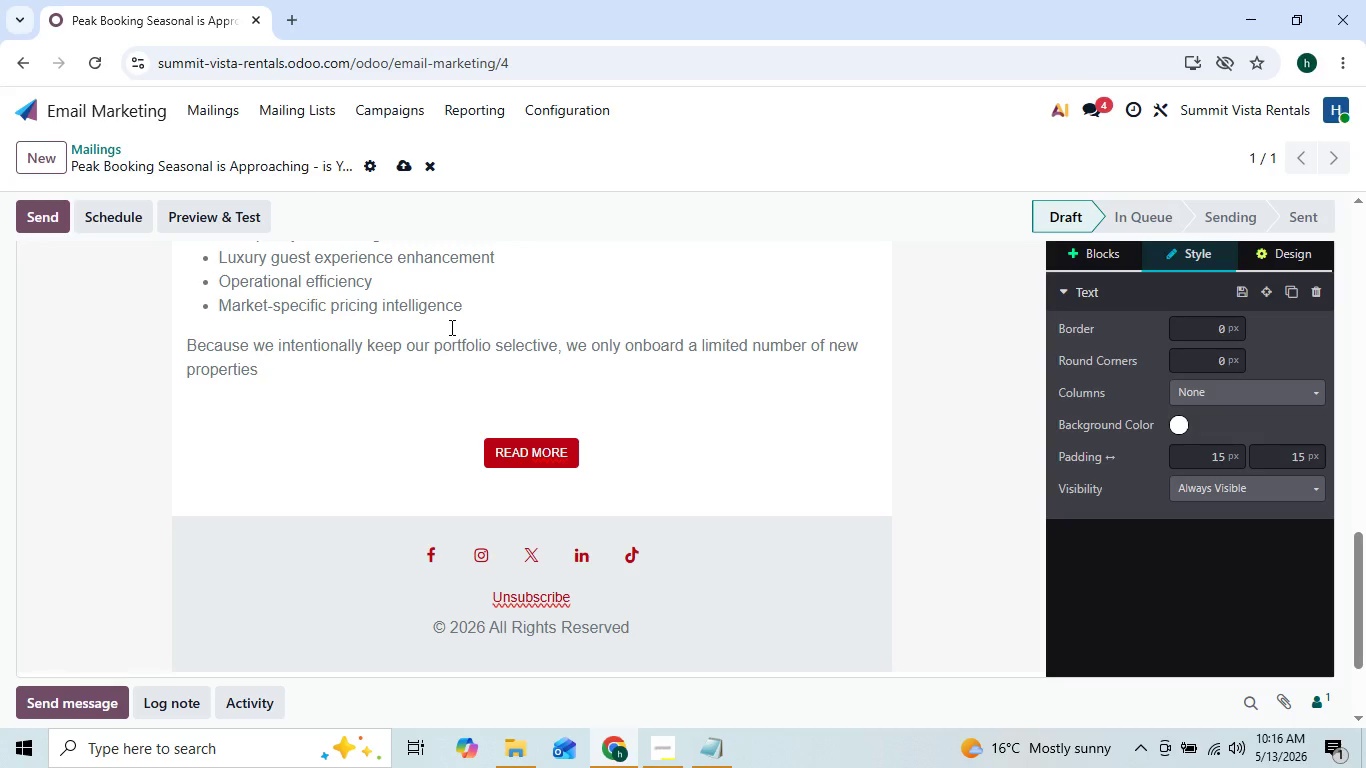 
key(ArrowLeft)
 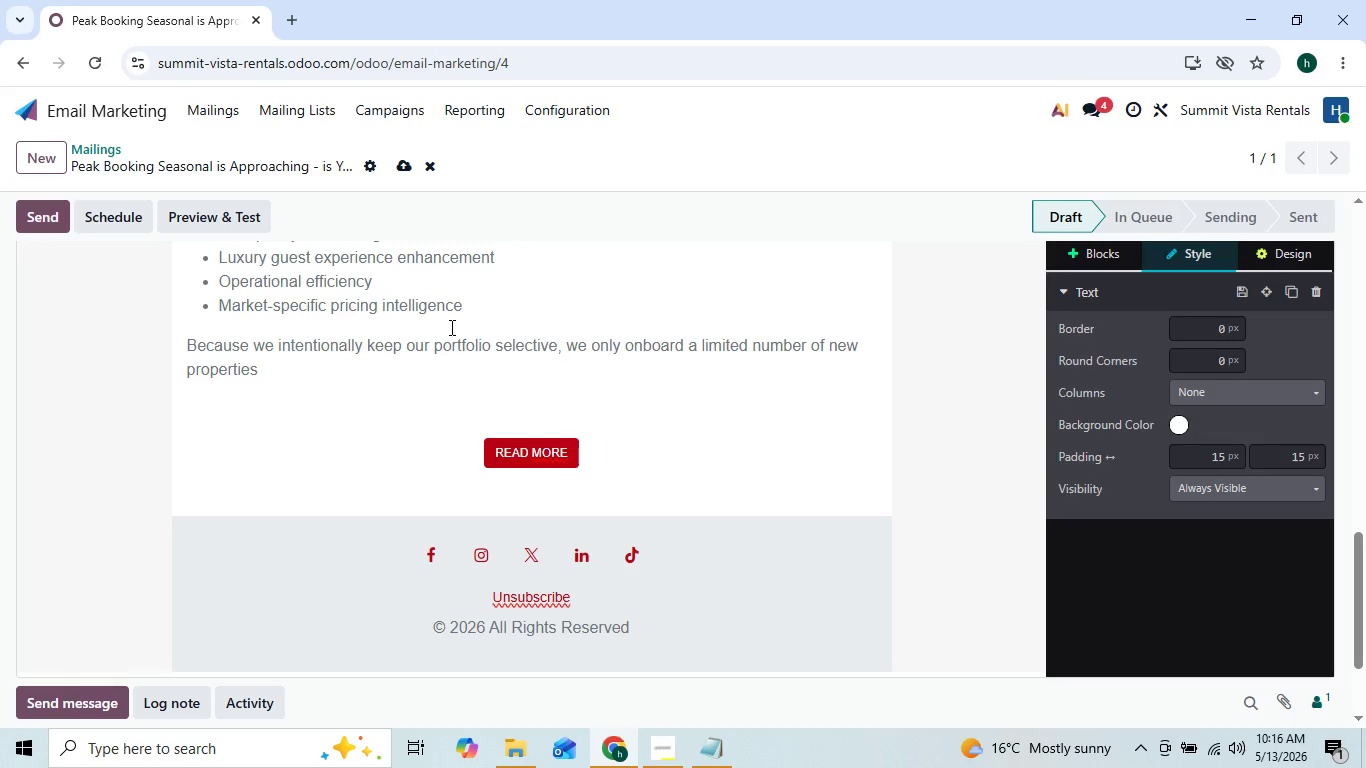 
key(ArrowRight)
 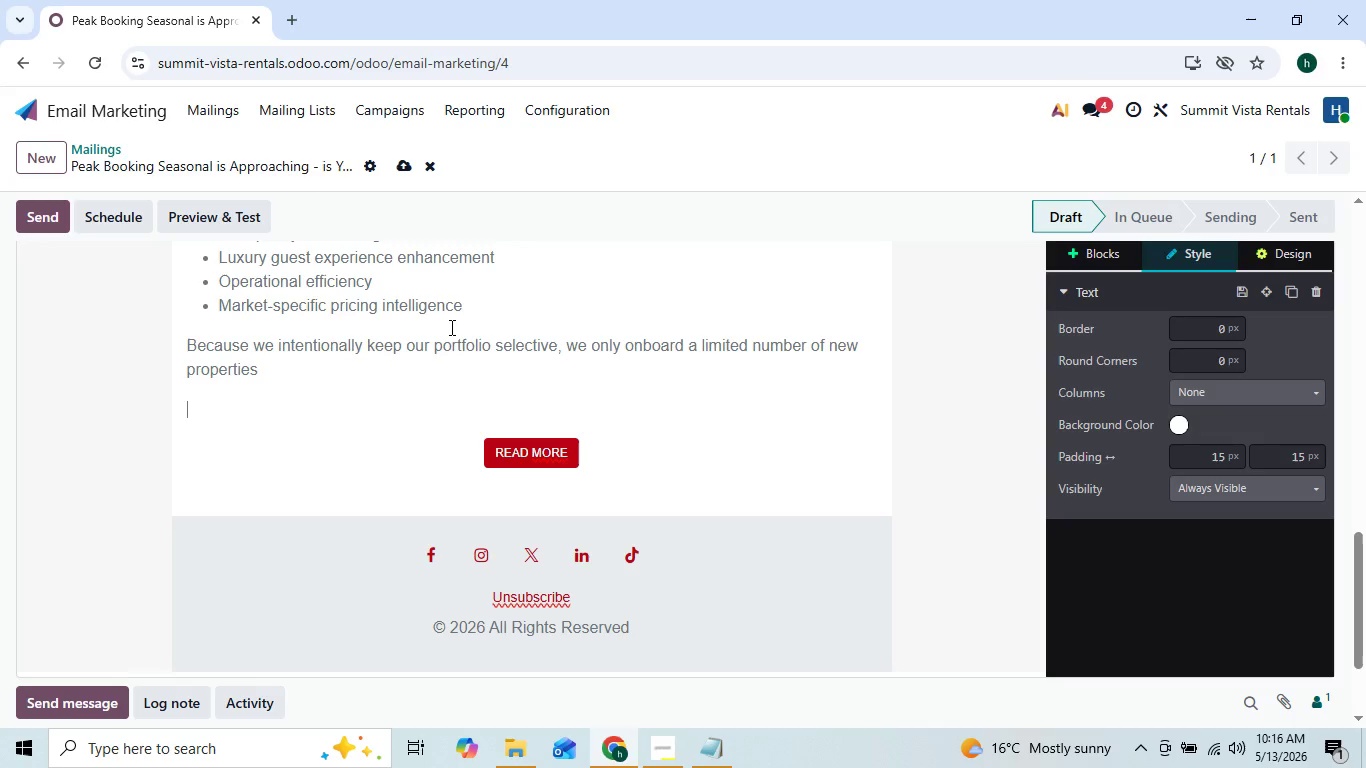 
key(ArrowRight)
 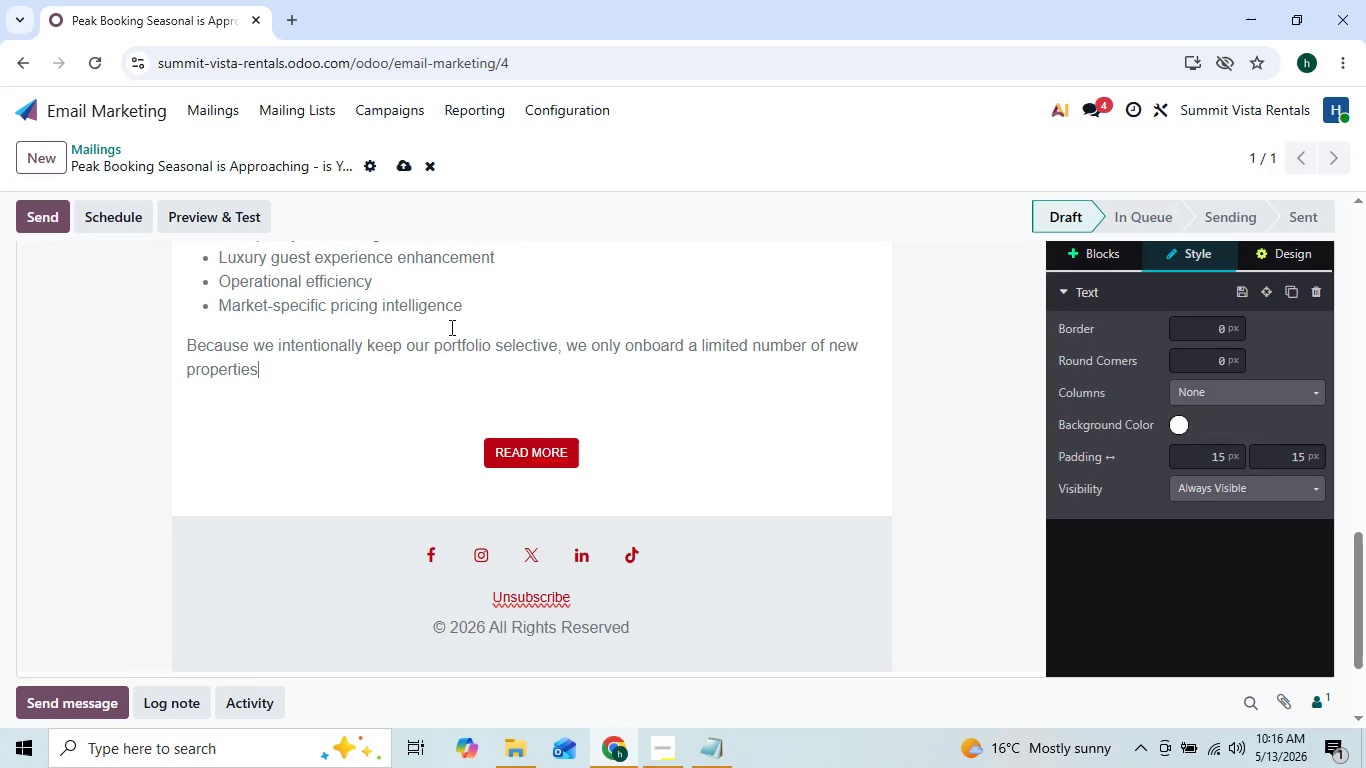 
key(ArrowLeft)
 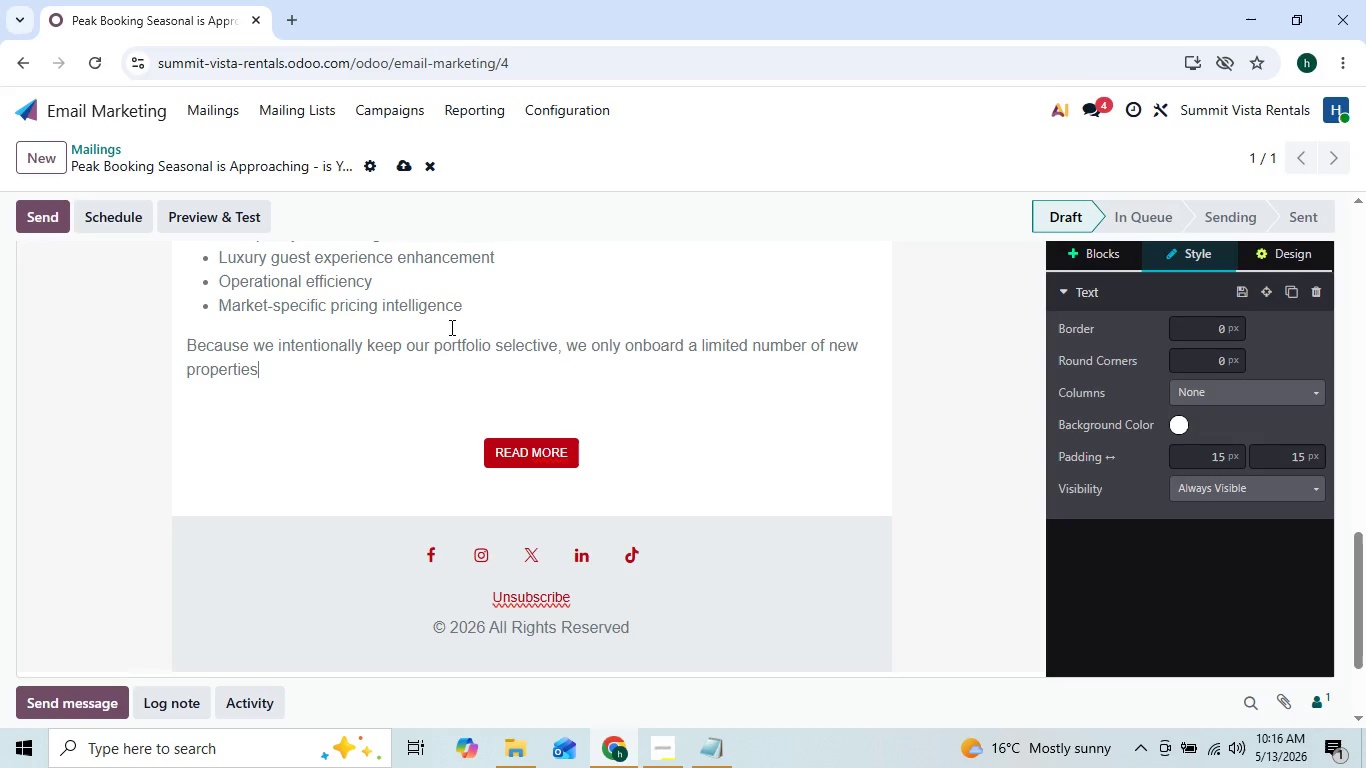 
type( each seasonal)
key(Backspace)
key(Backspace)
 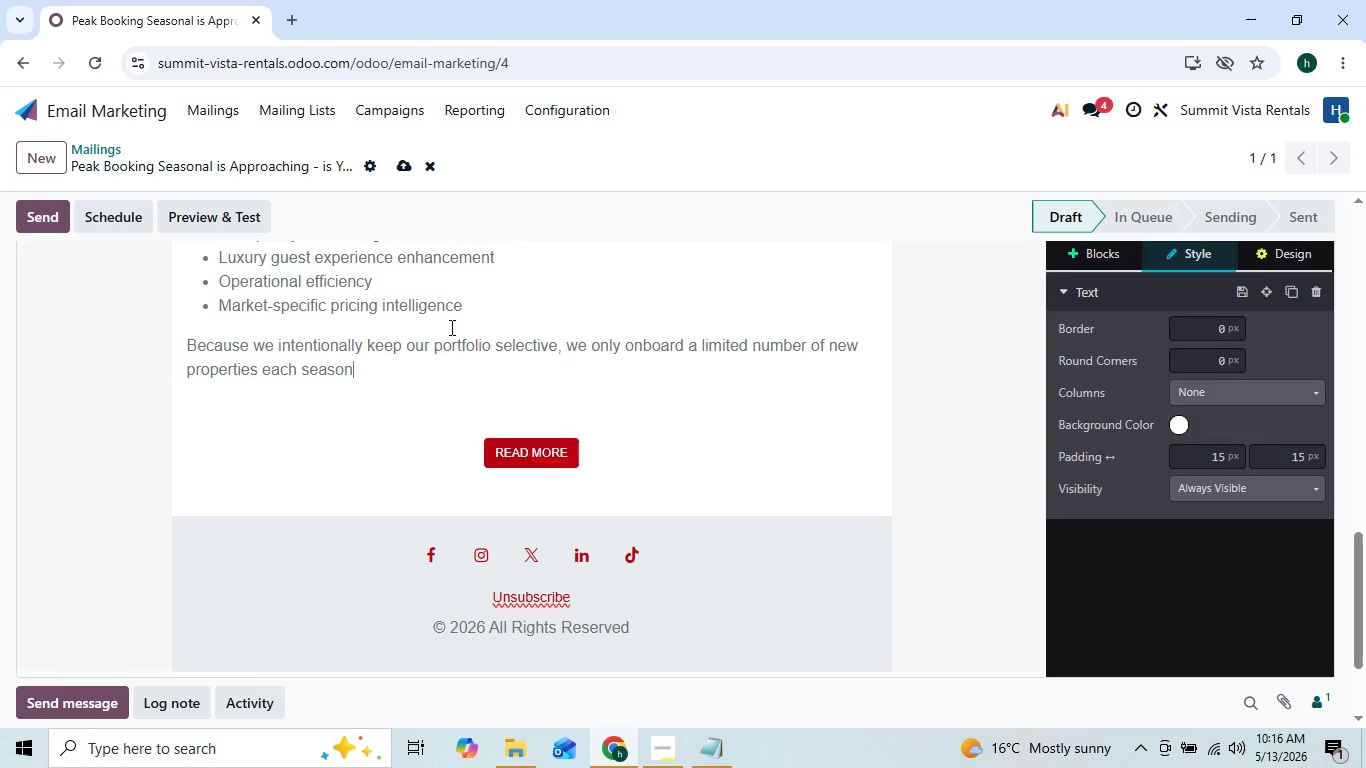 
key(ArrowLeft)
 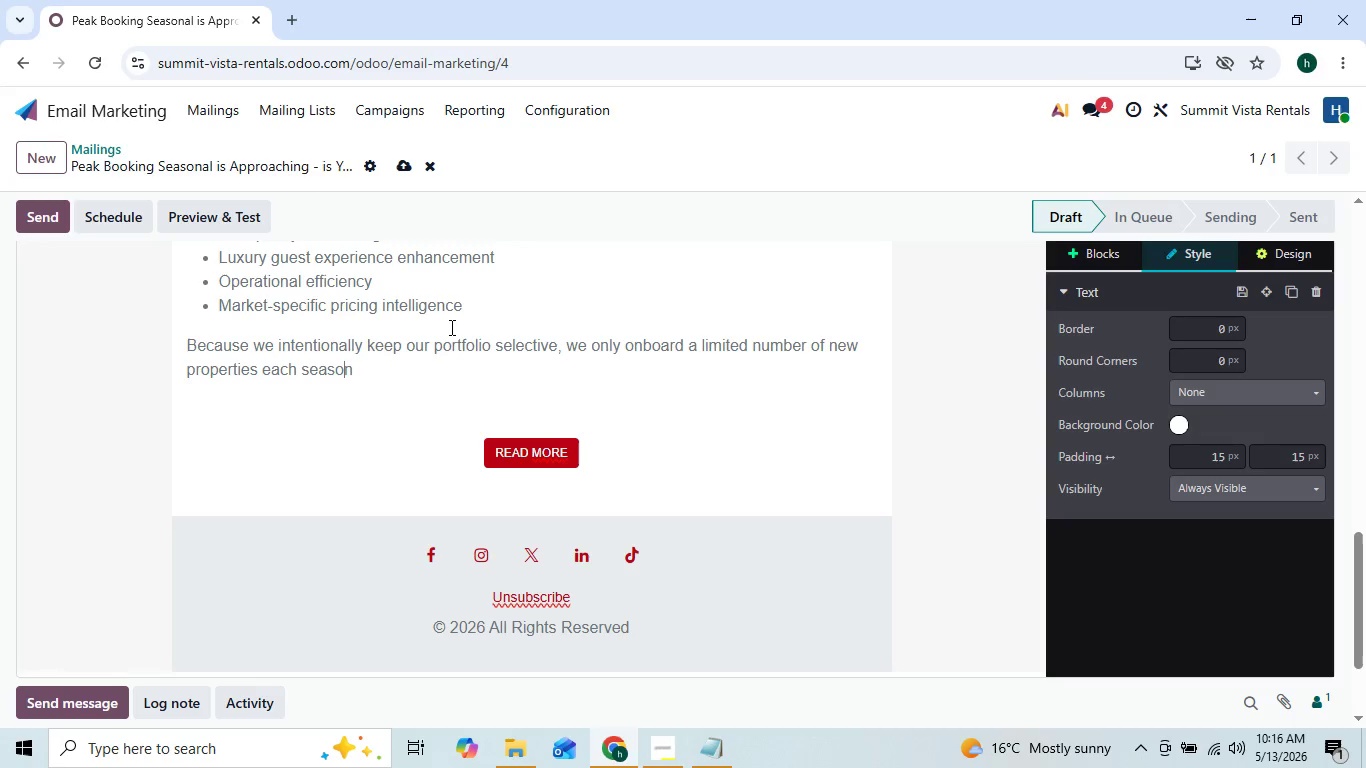 
key(ArrowLeft)
 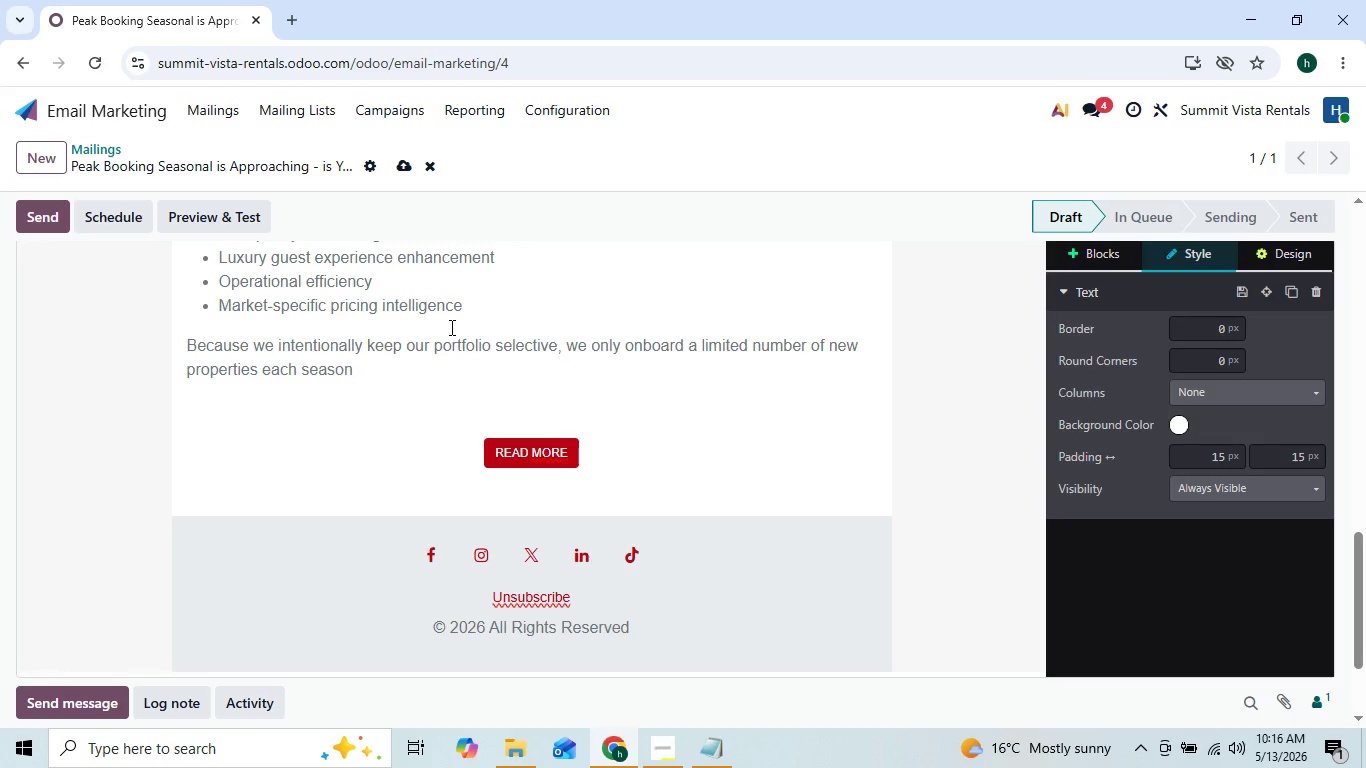 
key(ArrowRight)
 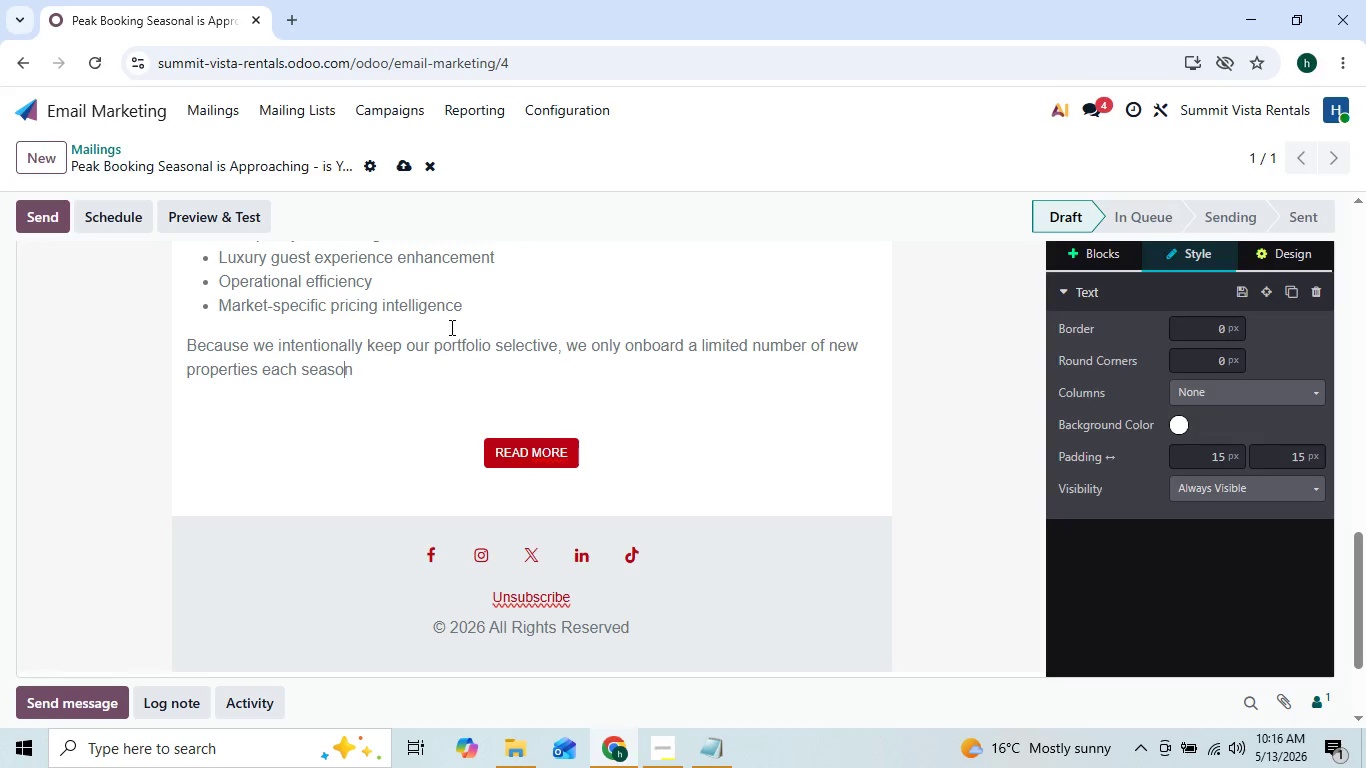 
key(ArrowLeft)
 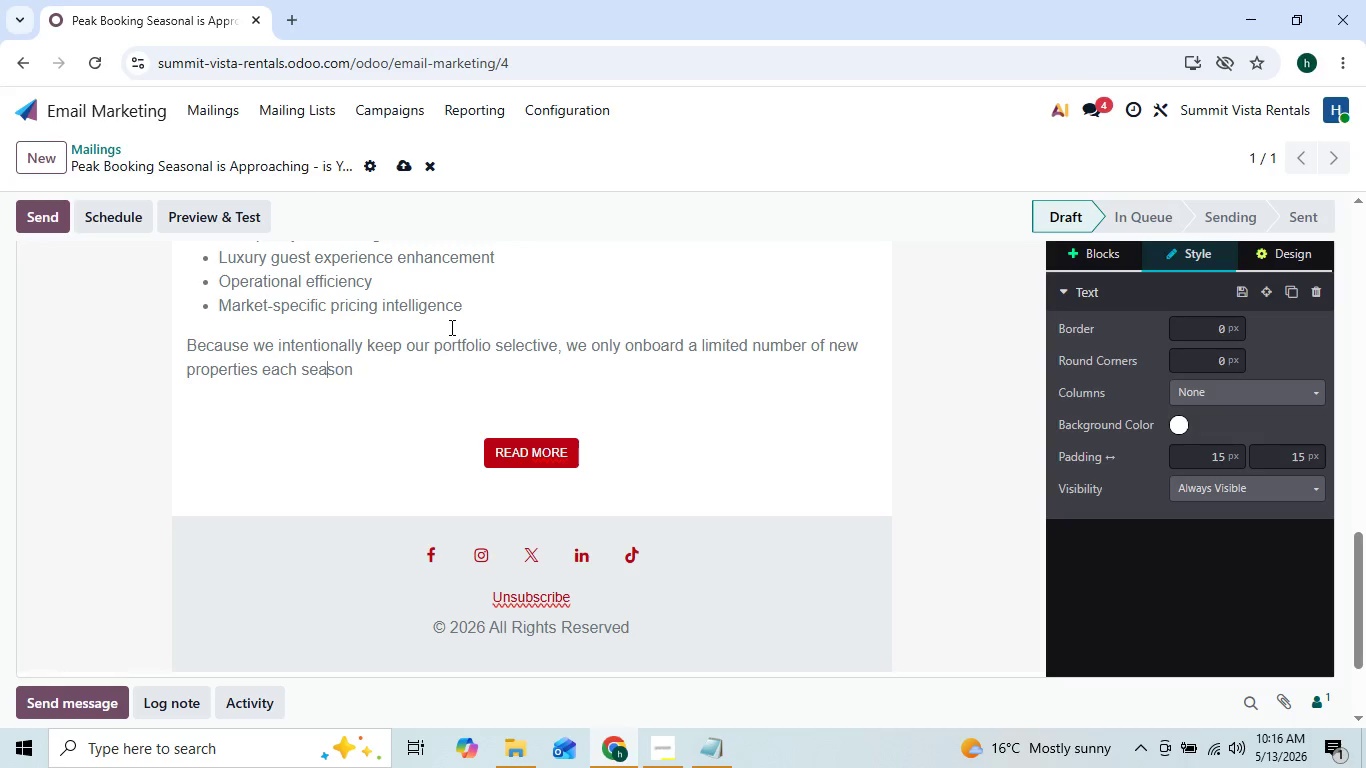 
key(ArrowLeft)
 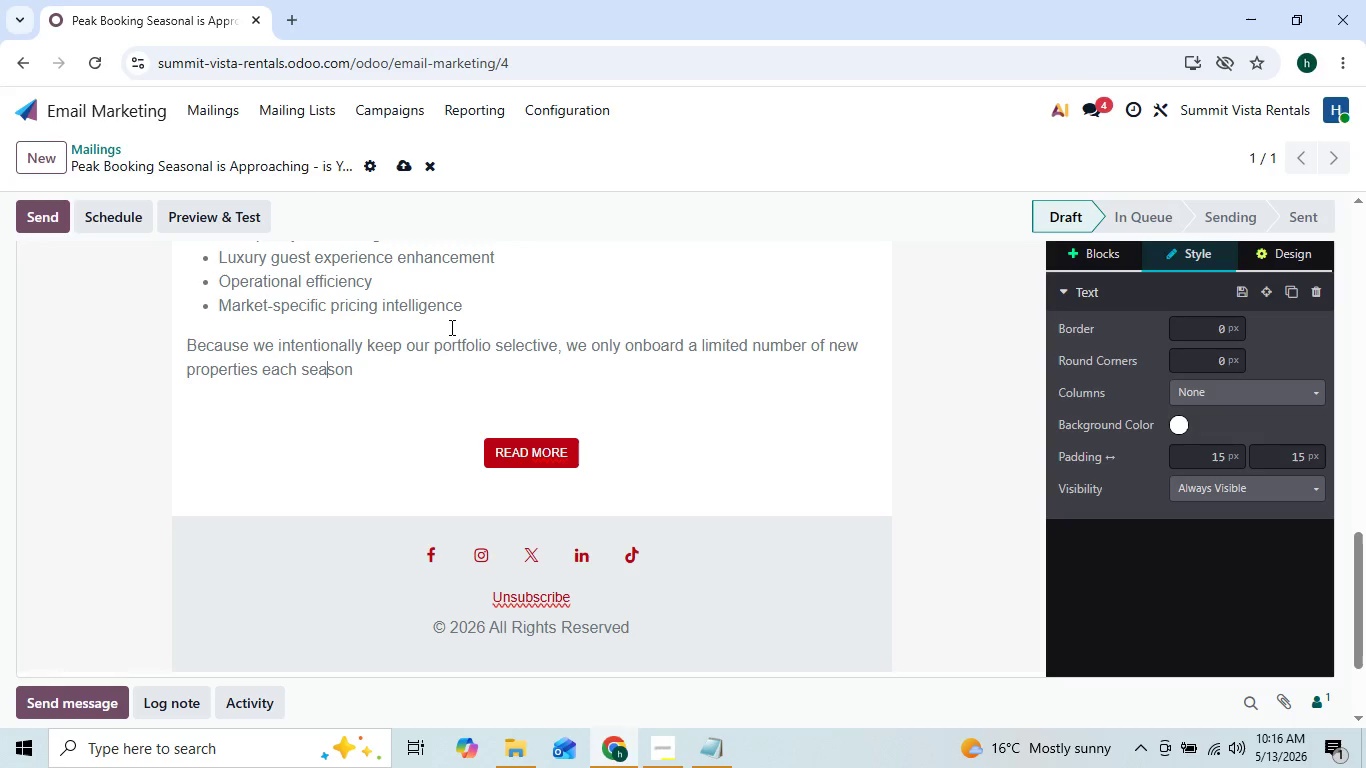 
key(ArrowRight)
 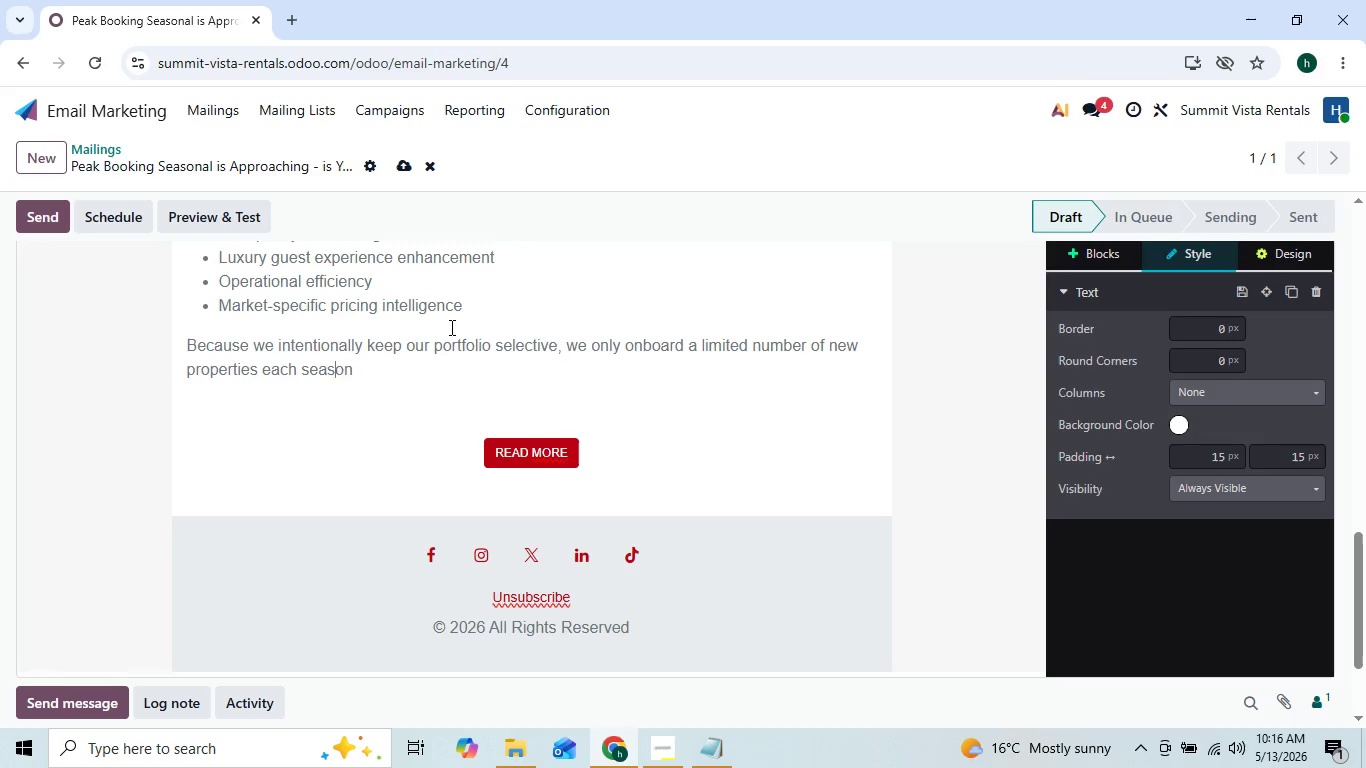 
key(ArrowRight)
 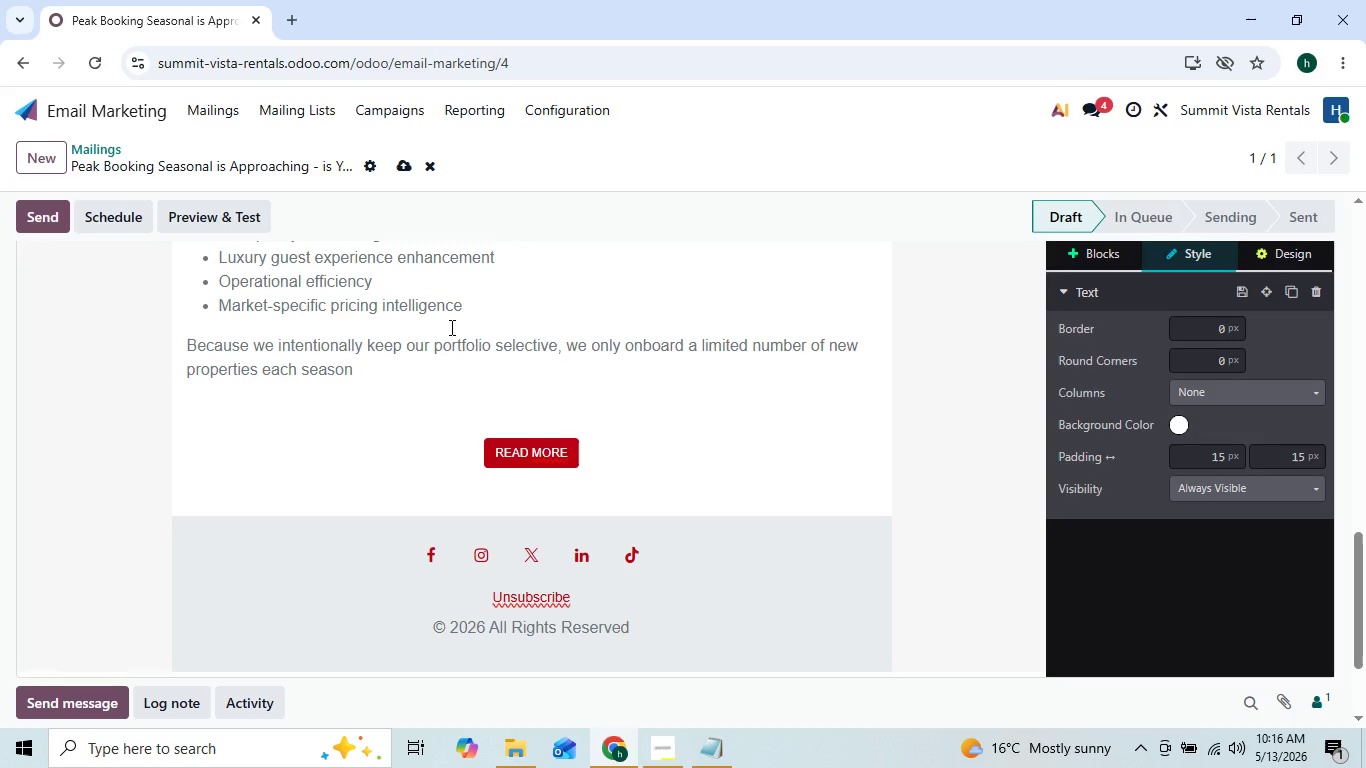 
key(ArrowLeft)
 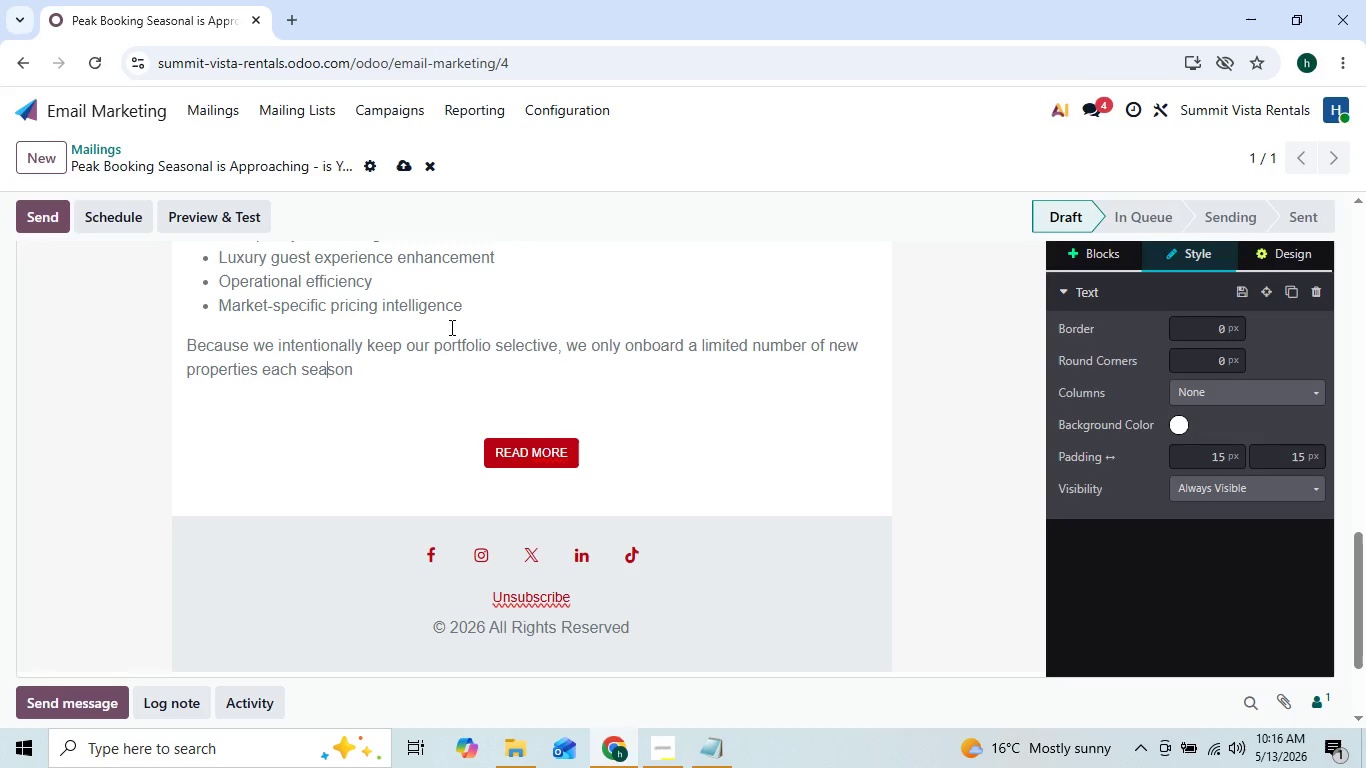 
key(ArrowLeft)
 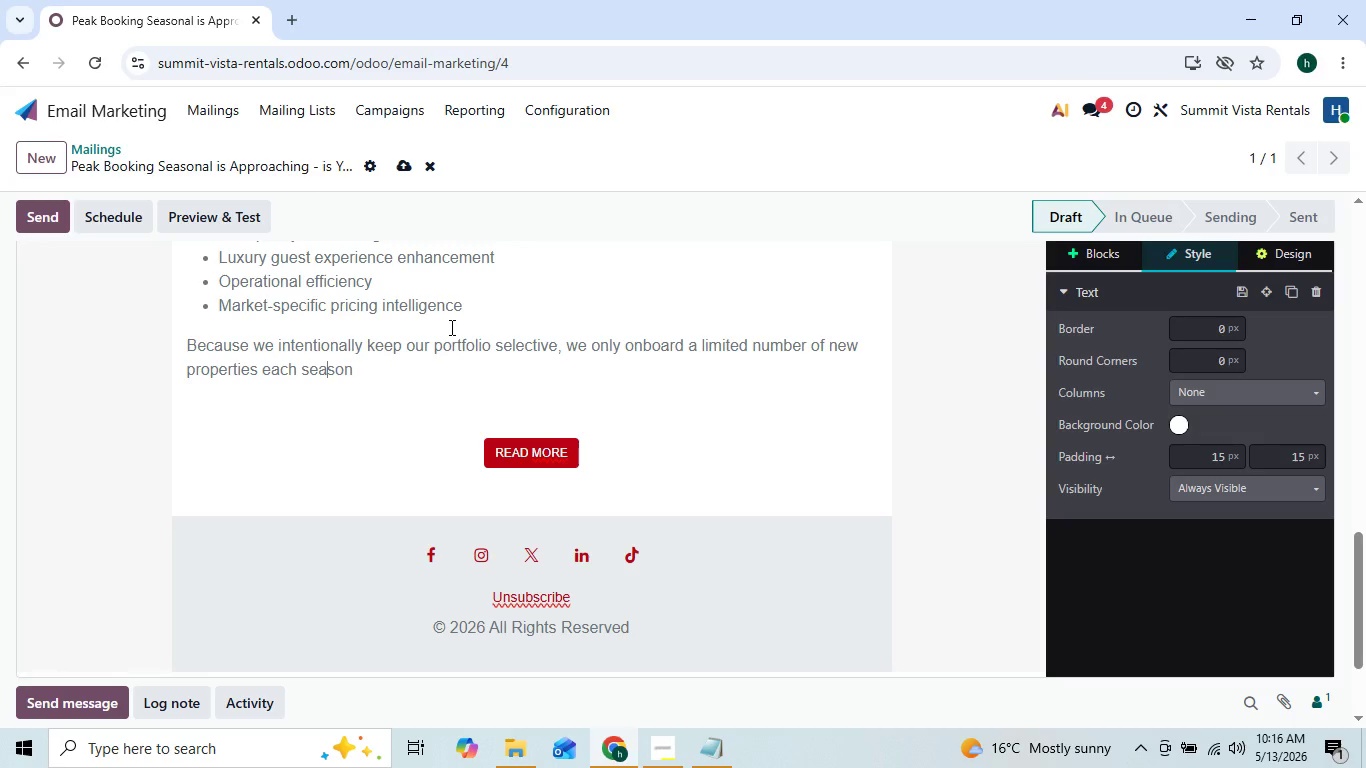 
key(ArrowUp)
 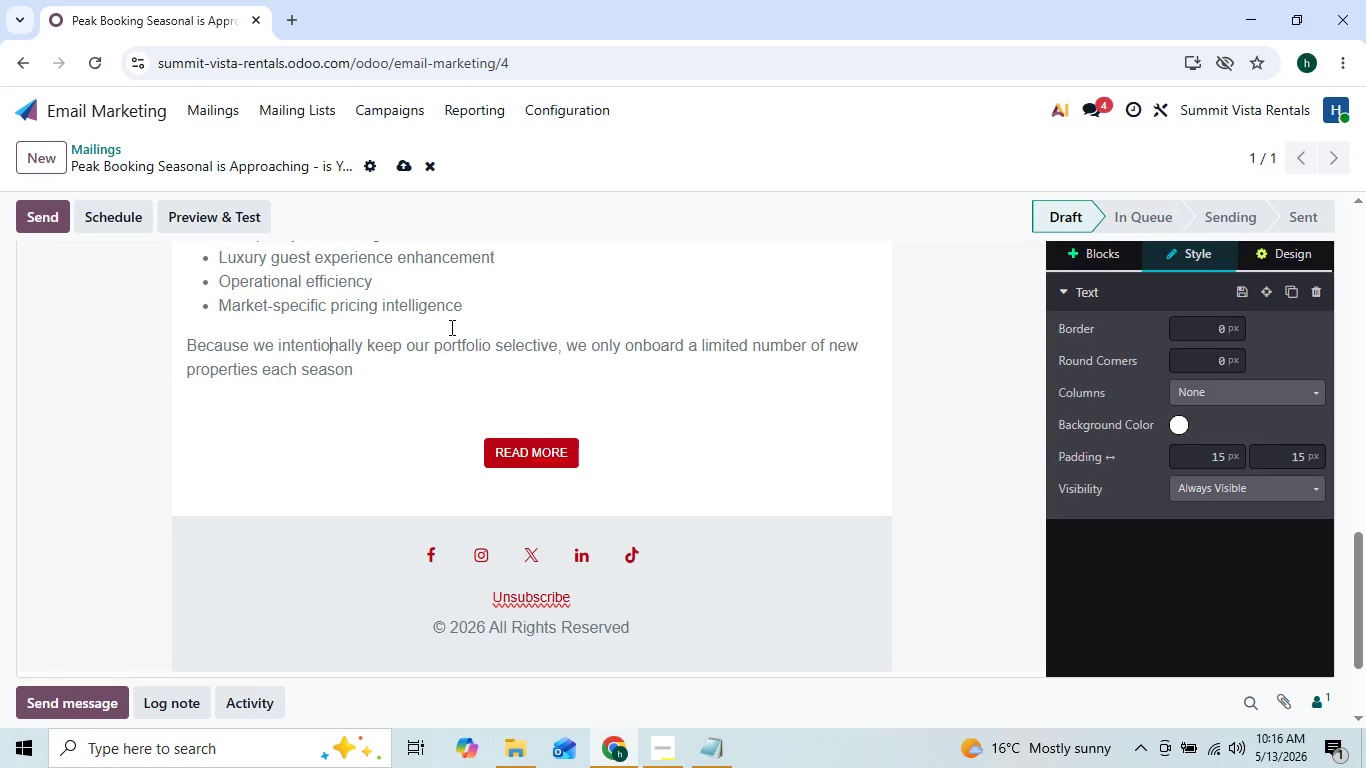 
key(ArrowLeft)
 